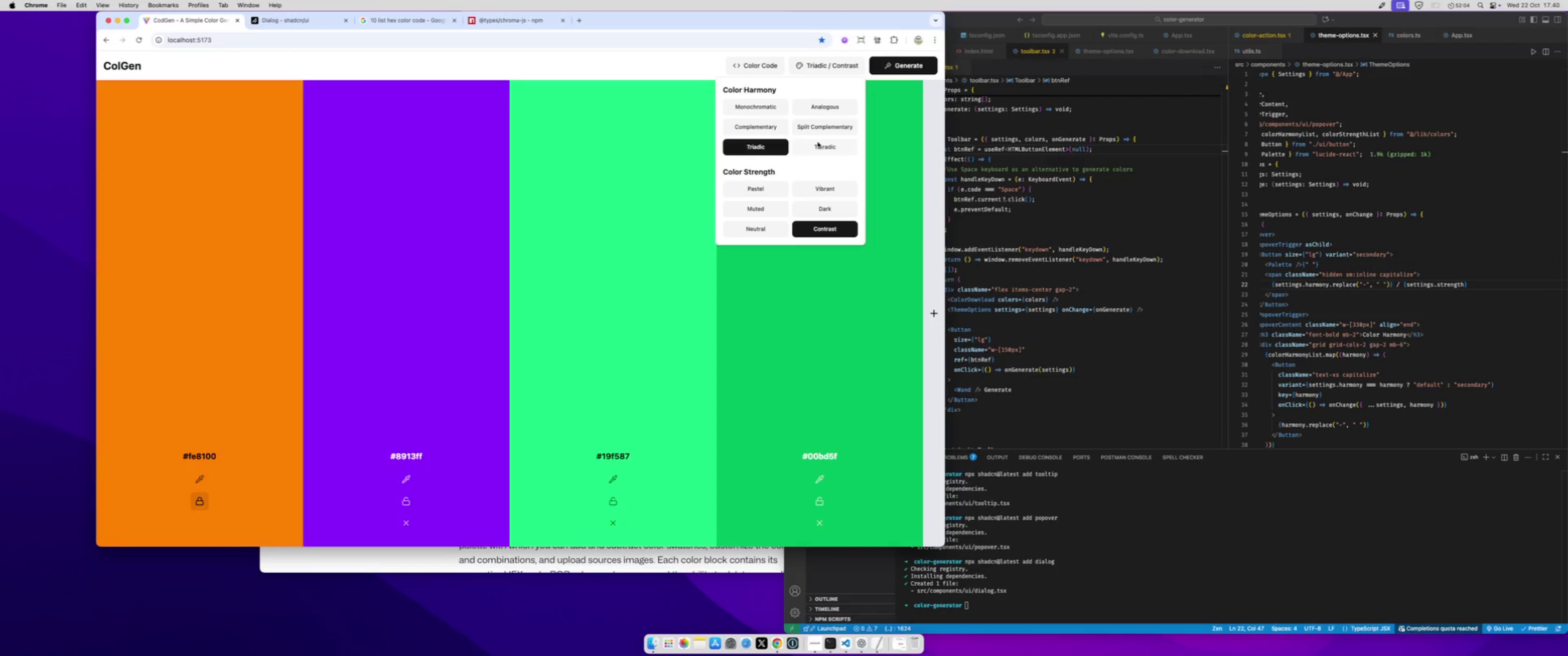 
left_click([818, 142])
 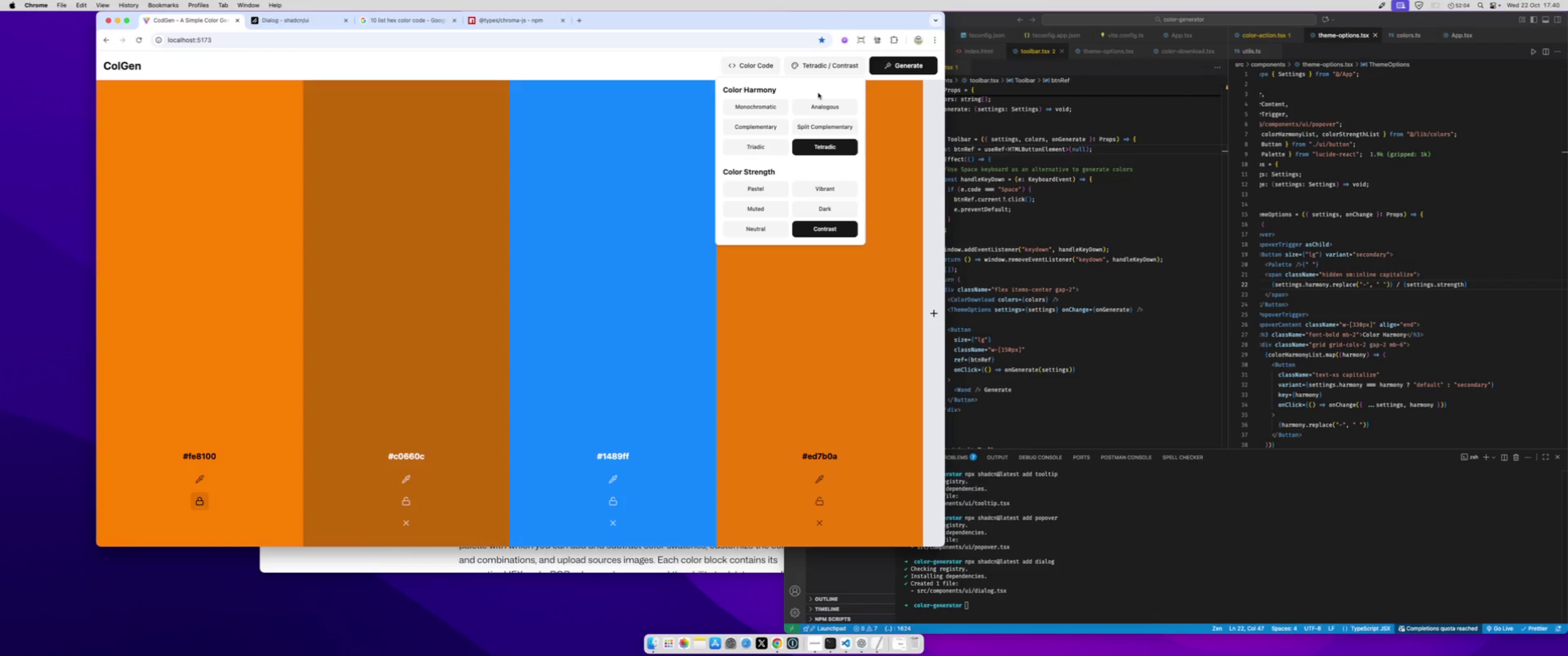 
left_click([818, 93])
 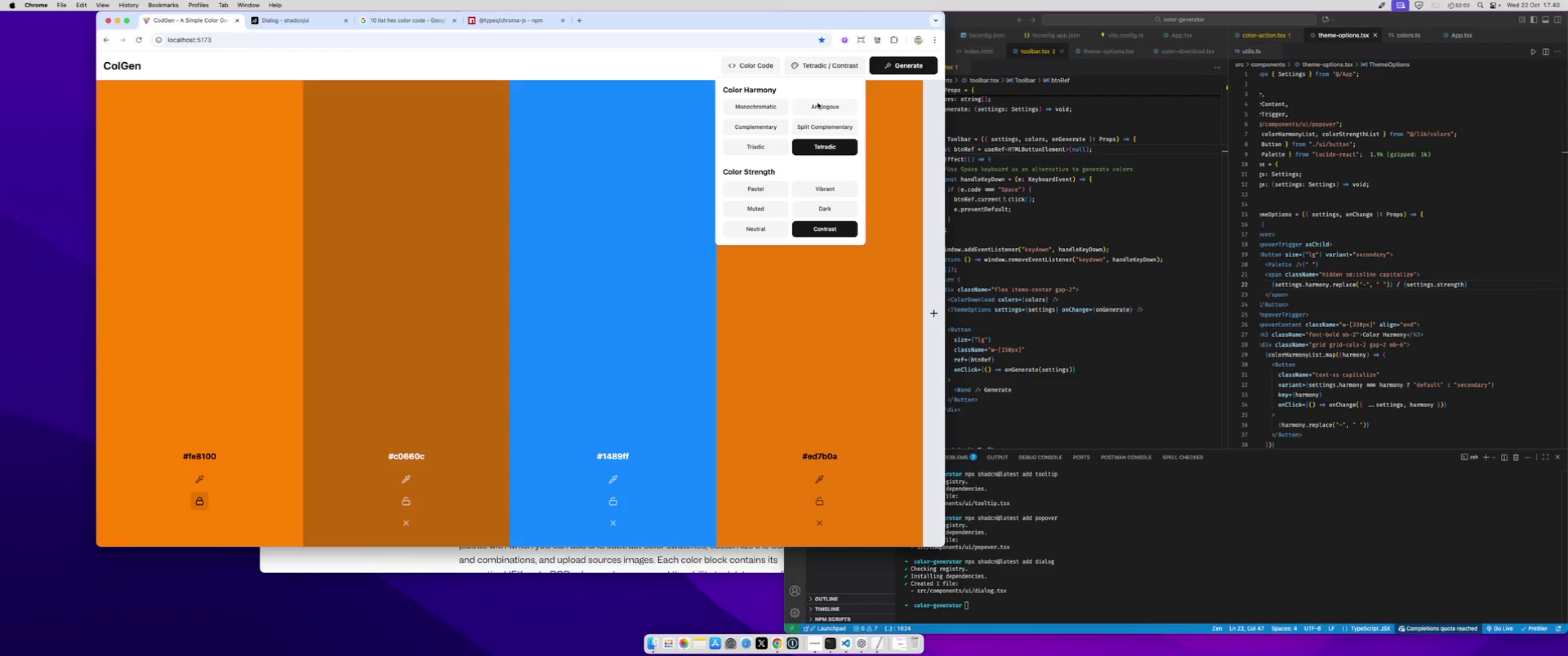 
left_click([818, 103])
 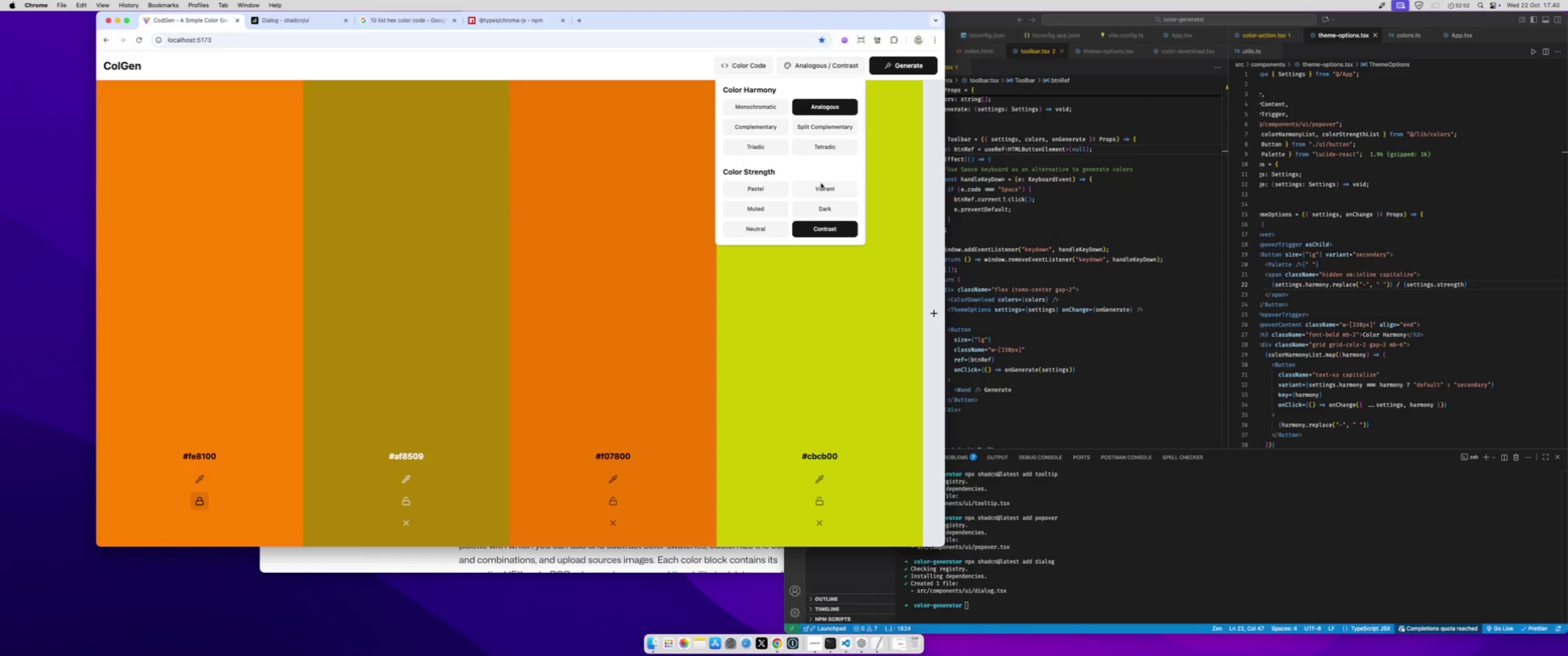 
left_click([819, 195])
 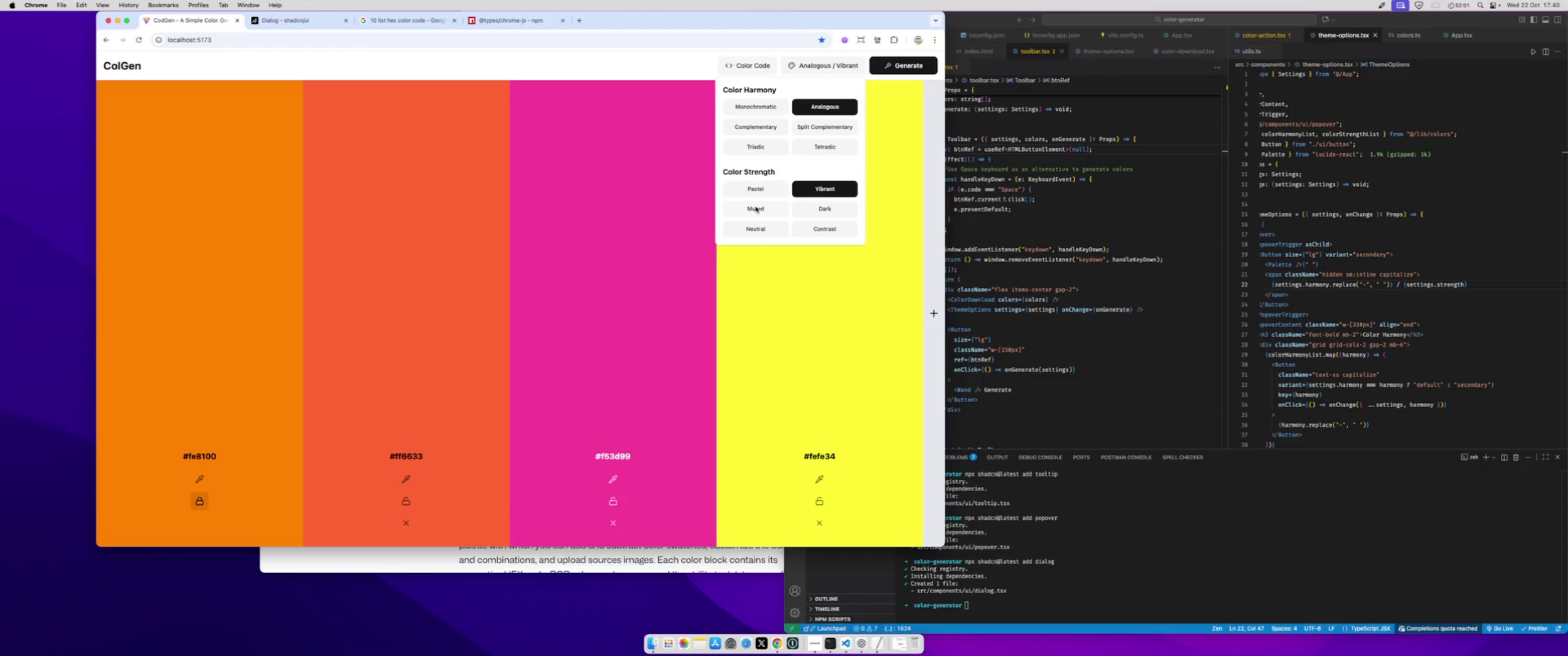 
left_click([756, 207])
 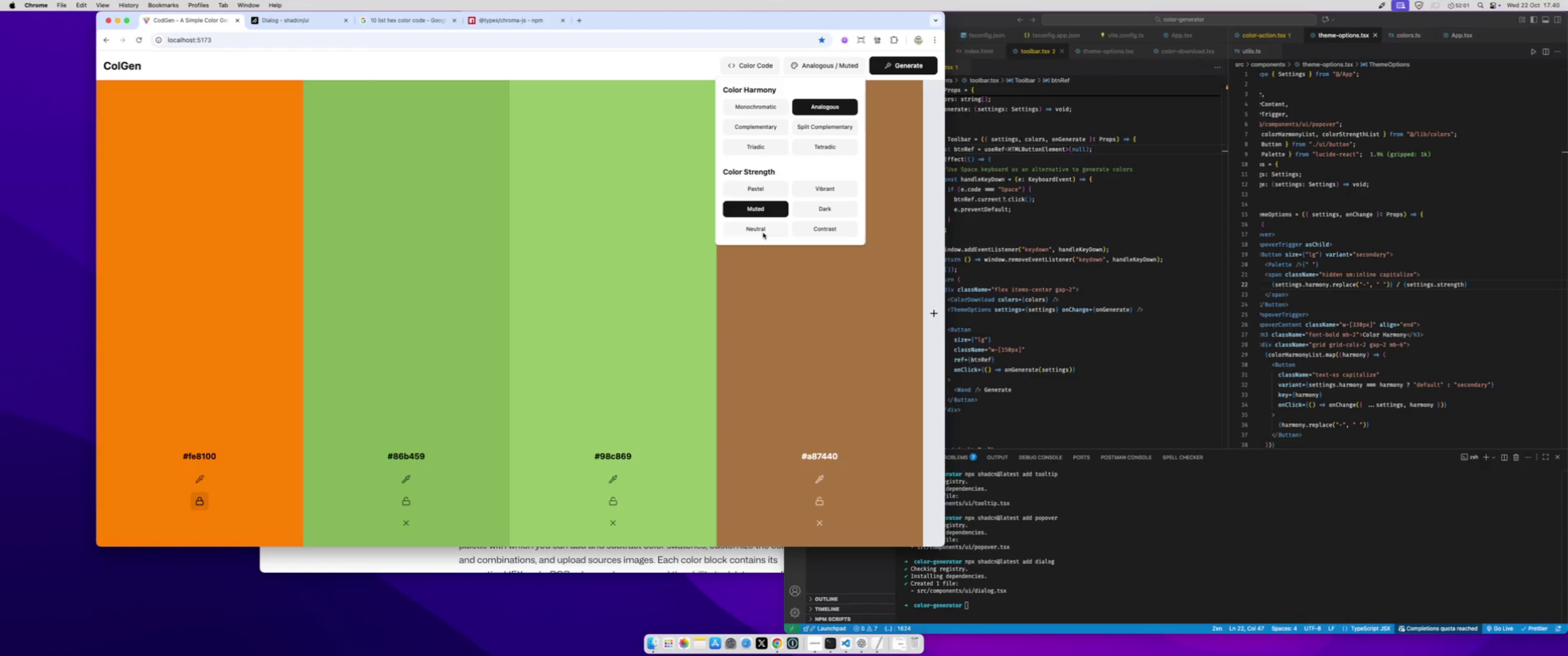 
left_click([763, 233])
 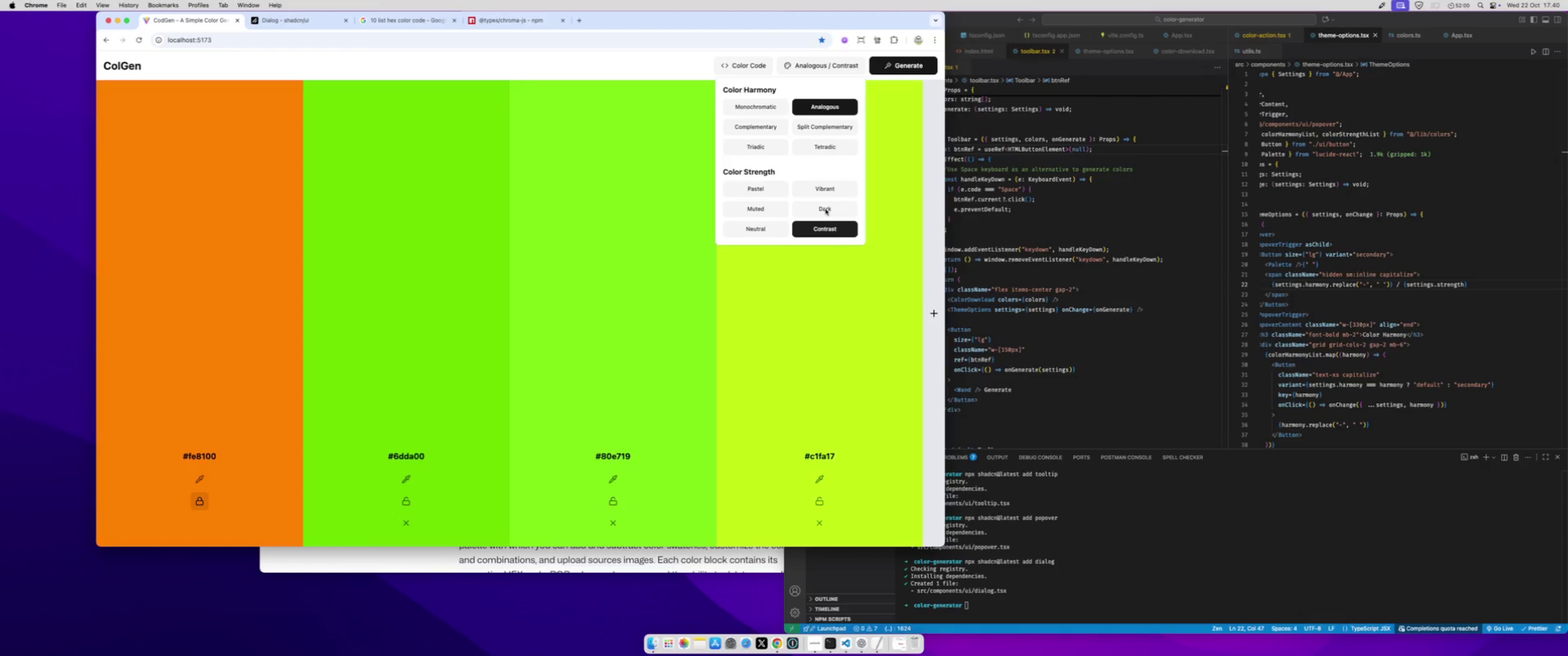 
double_click([825, 209])
 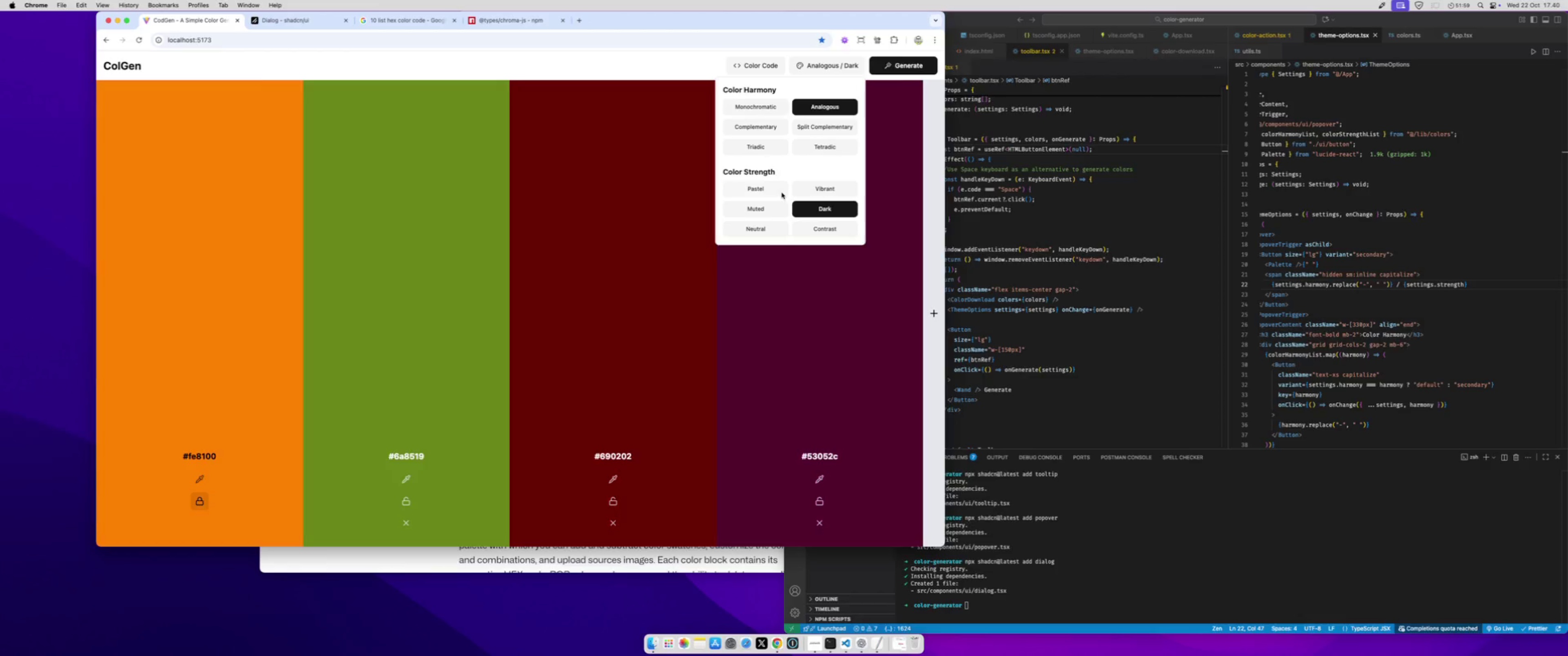 
left_click([782, 193])
 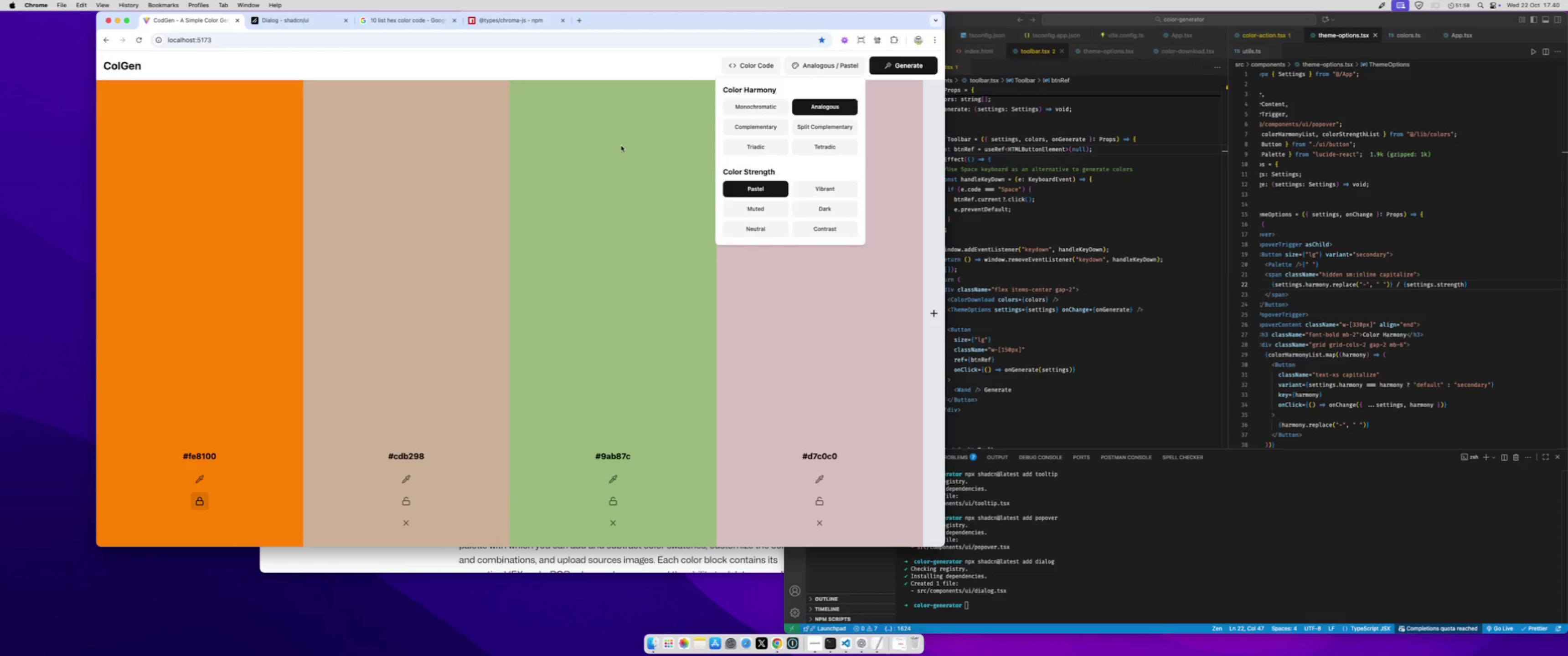 
left_click([621, 146])
 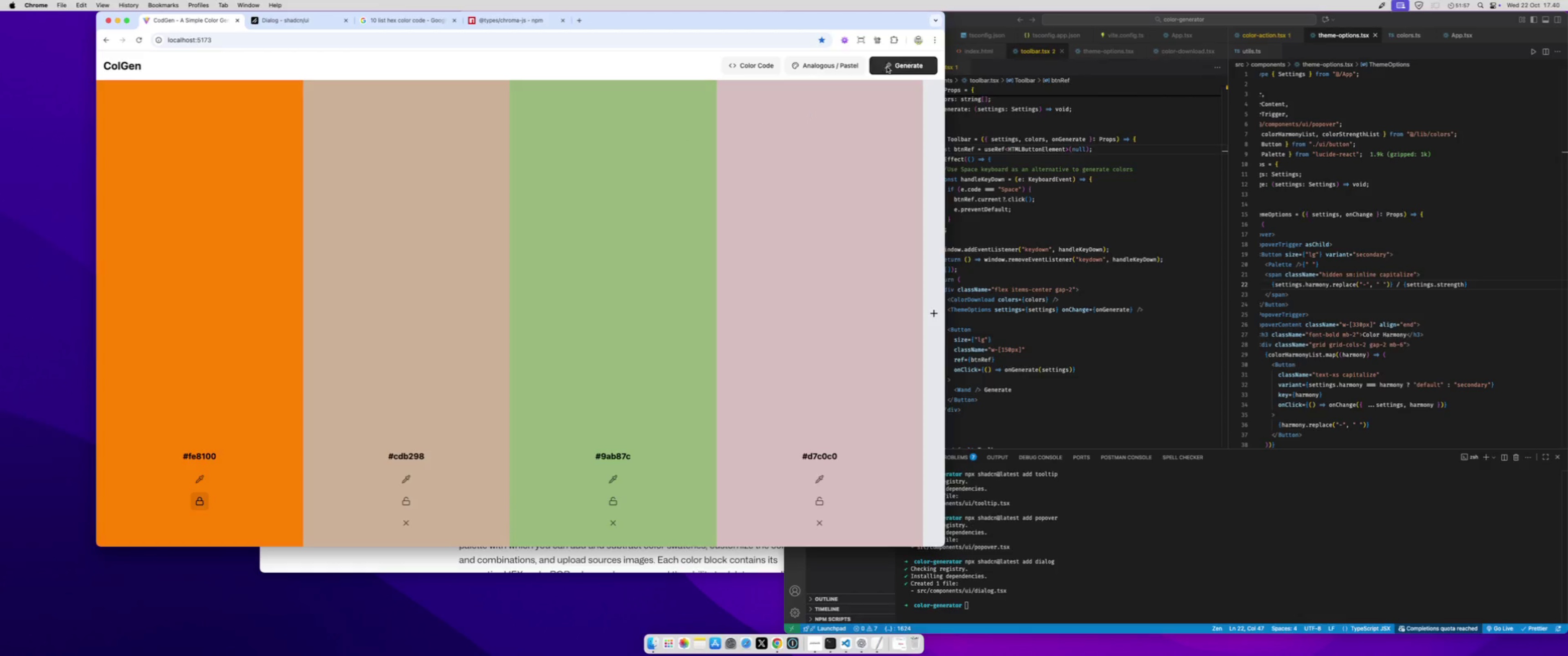 
left_click([887, 67])
 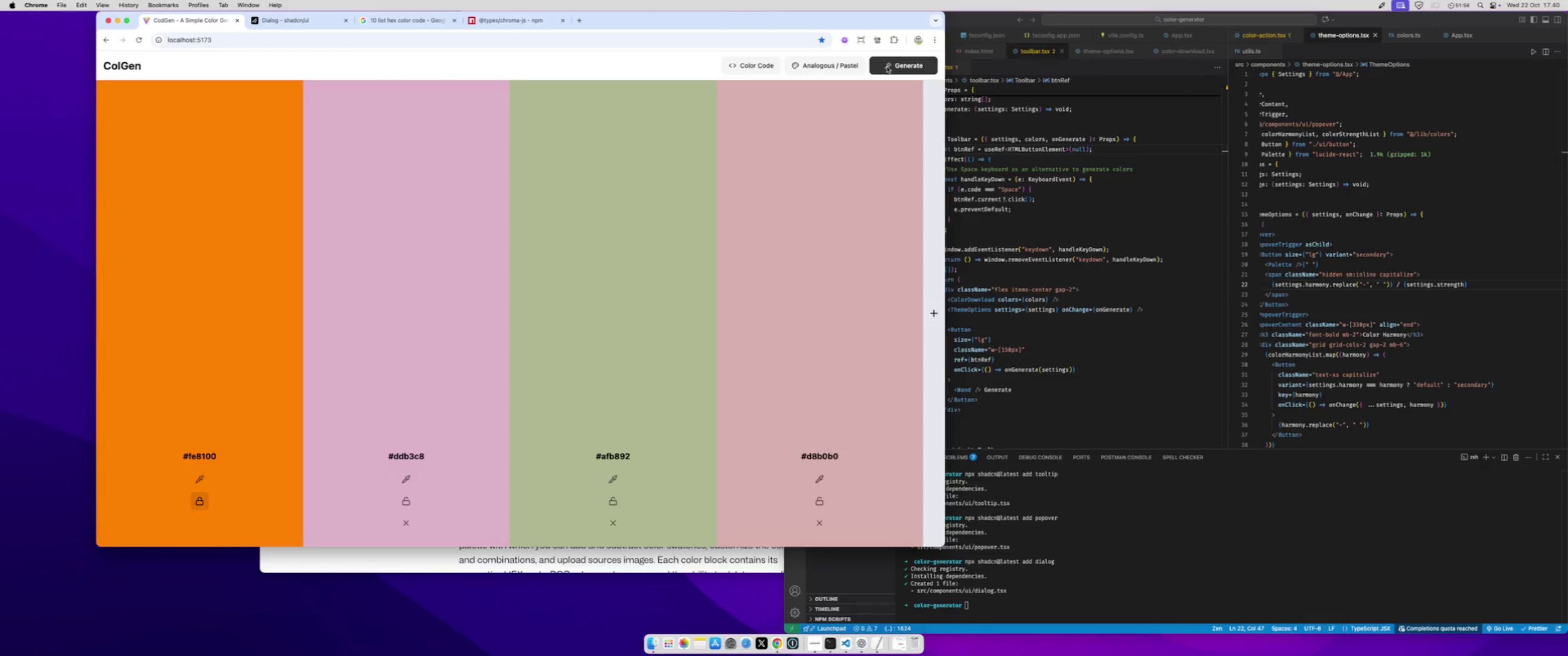 
double_click([887, 67])
 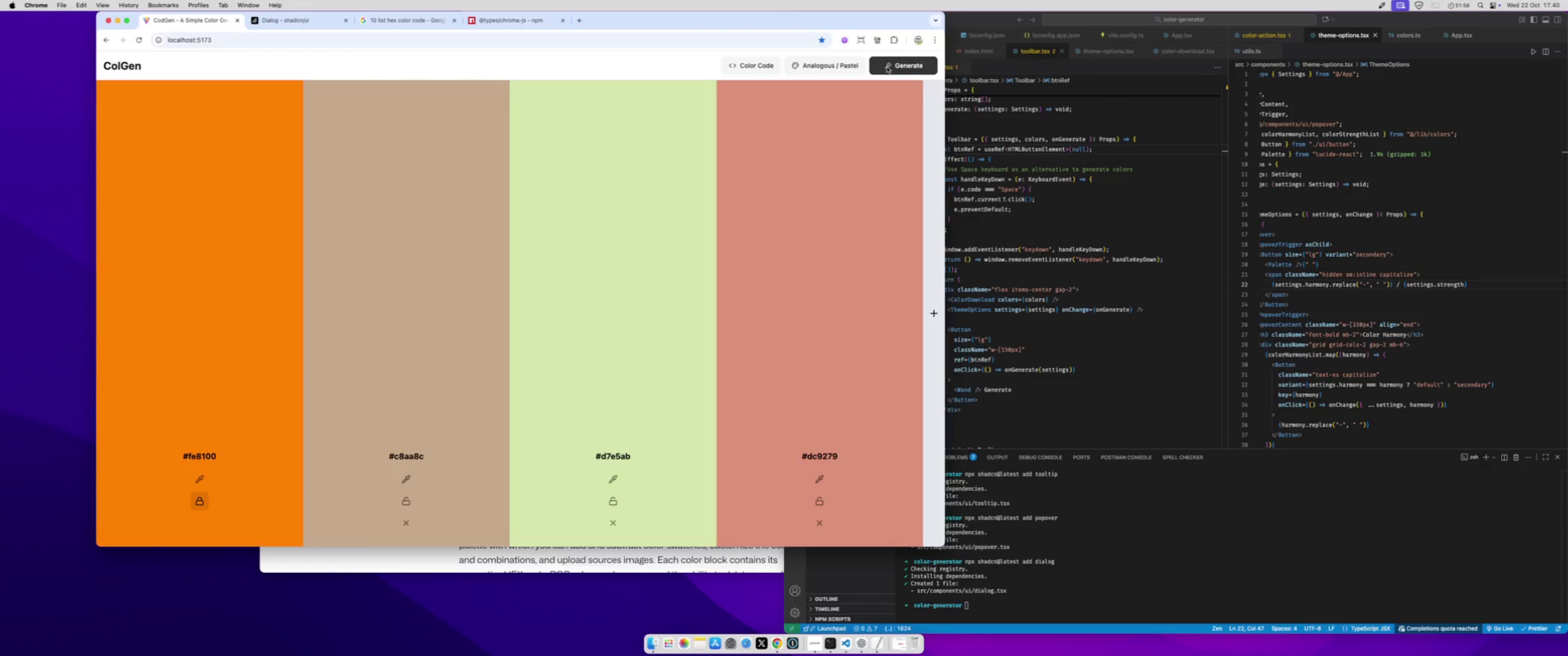 
triple_click([887, 67])
 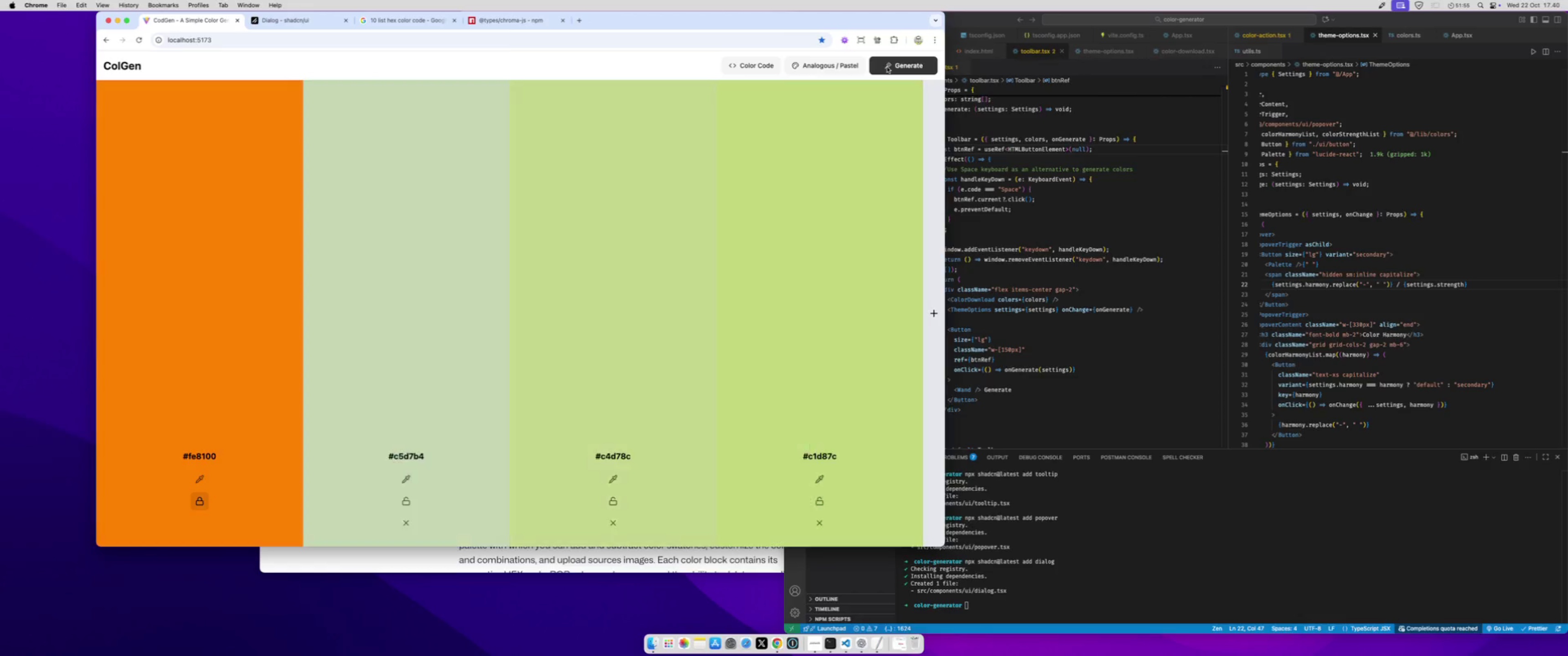 
triple_click([887, 67])
 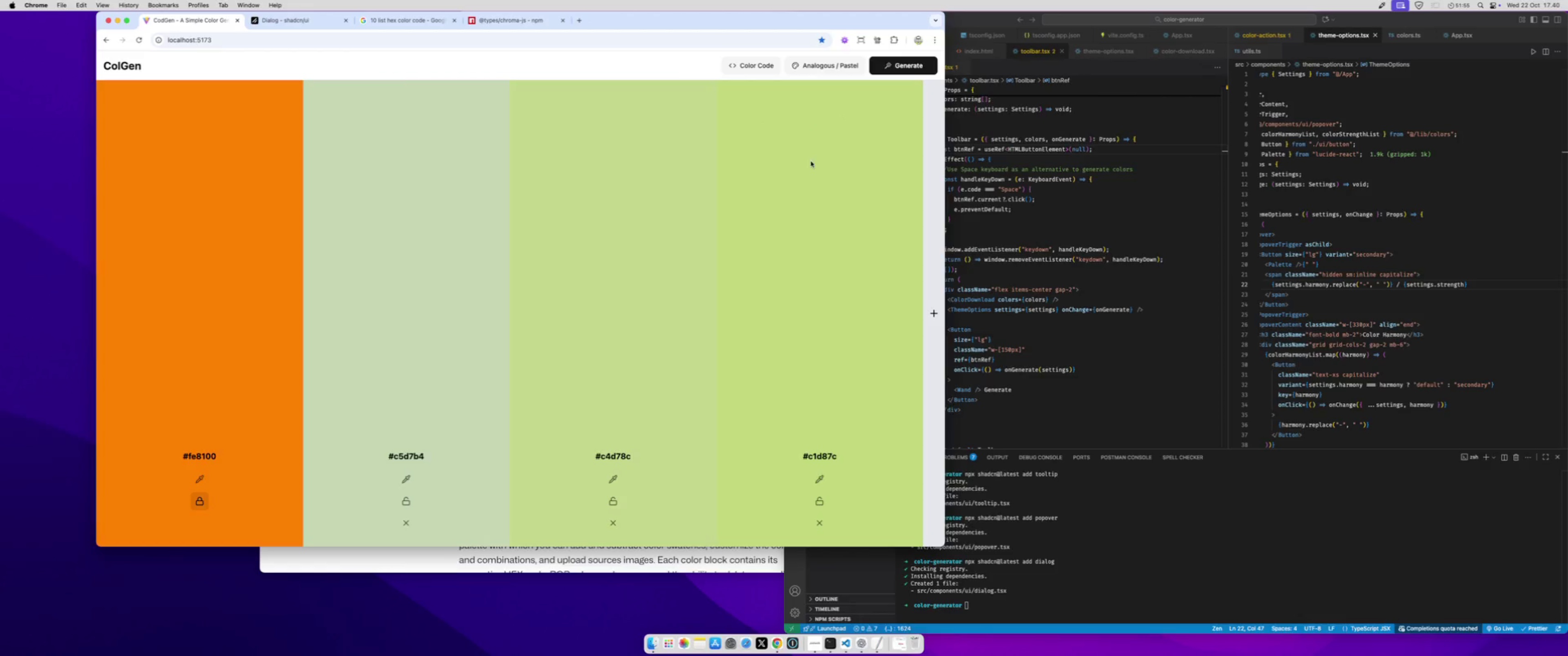 
left_click([803, 174])
 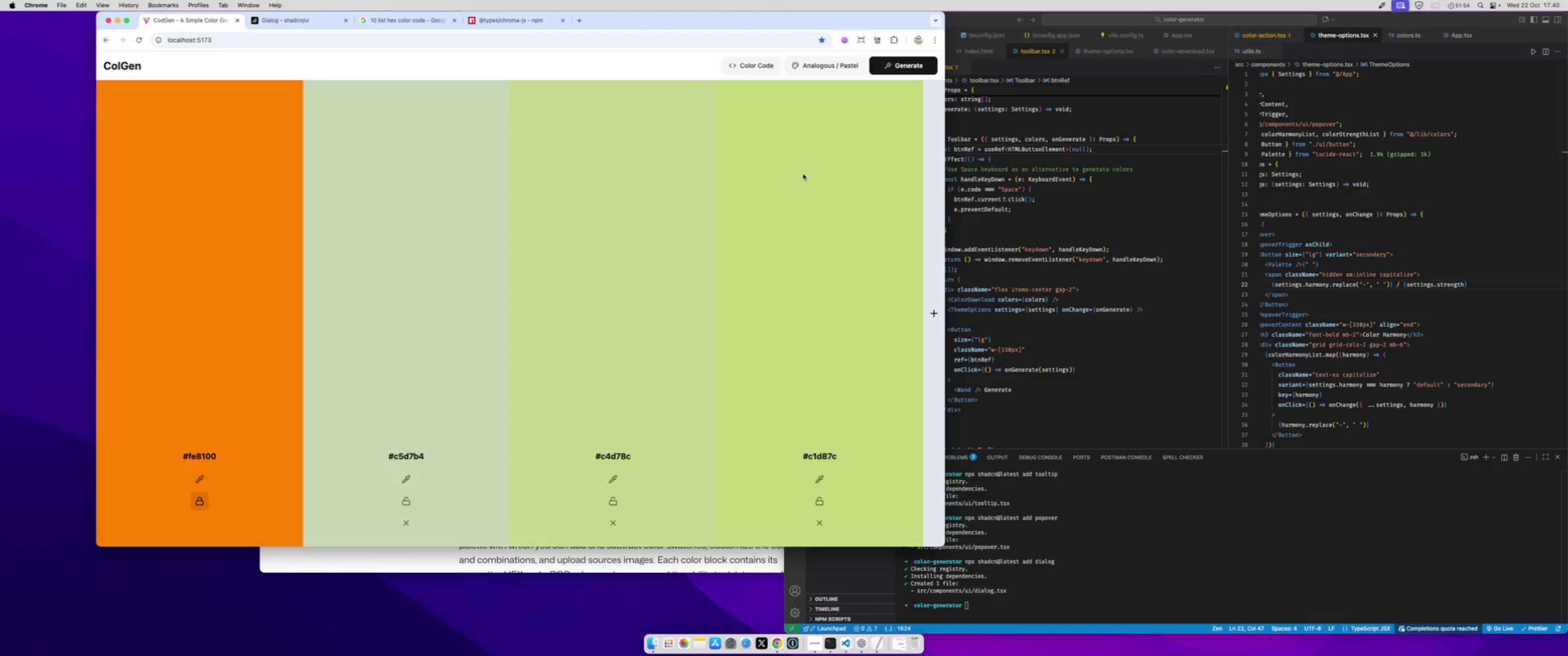 
key(Space)
 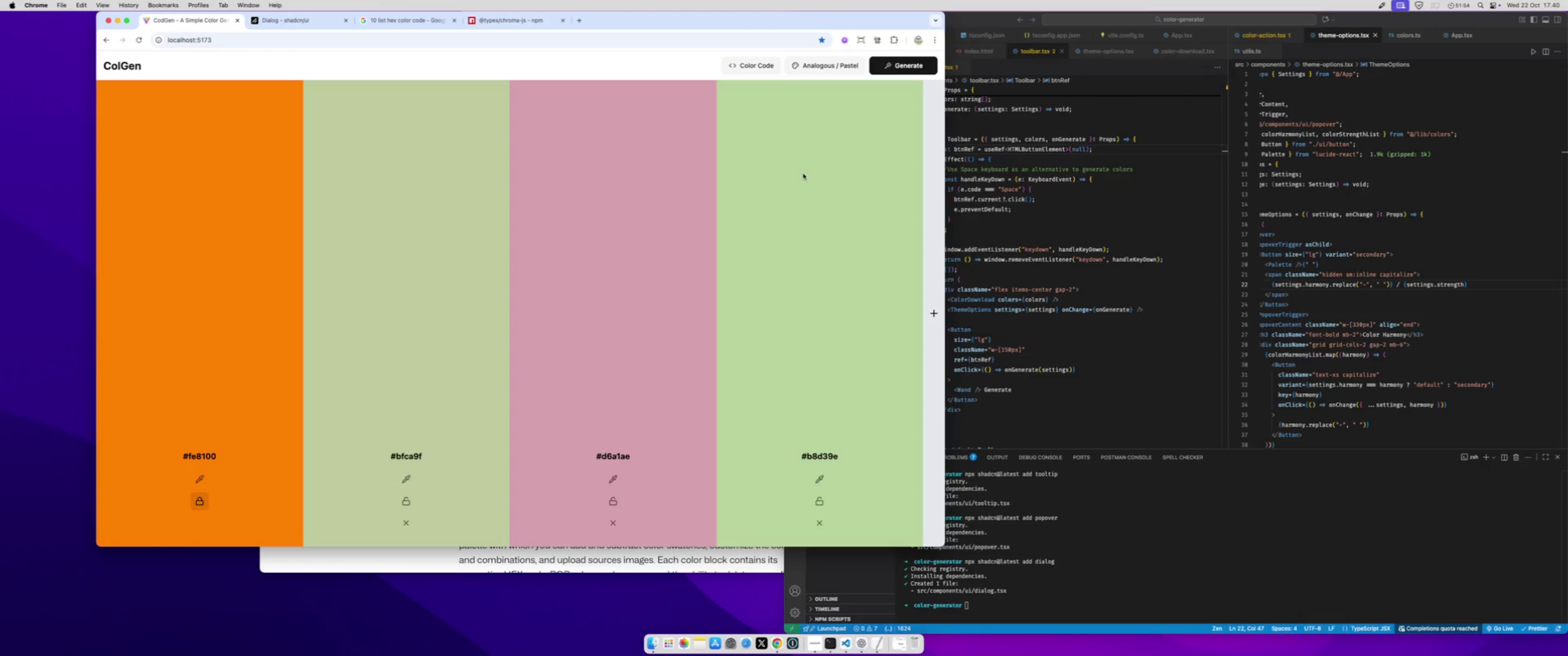 
key(Space)
 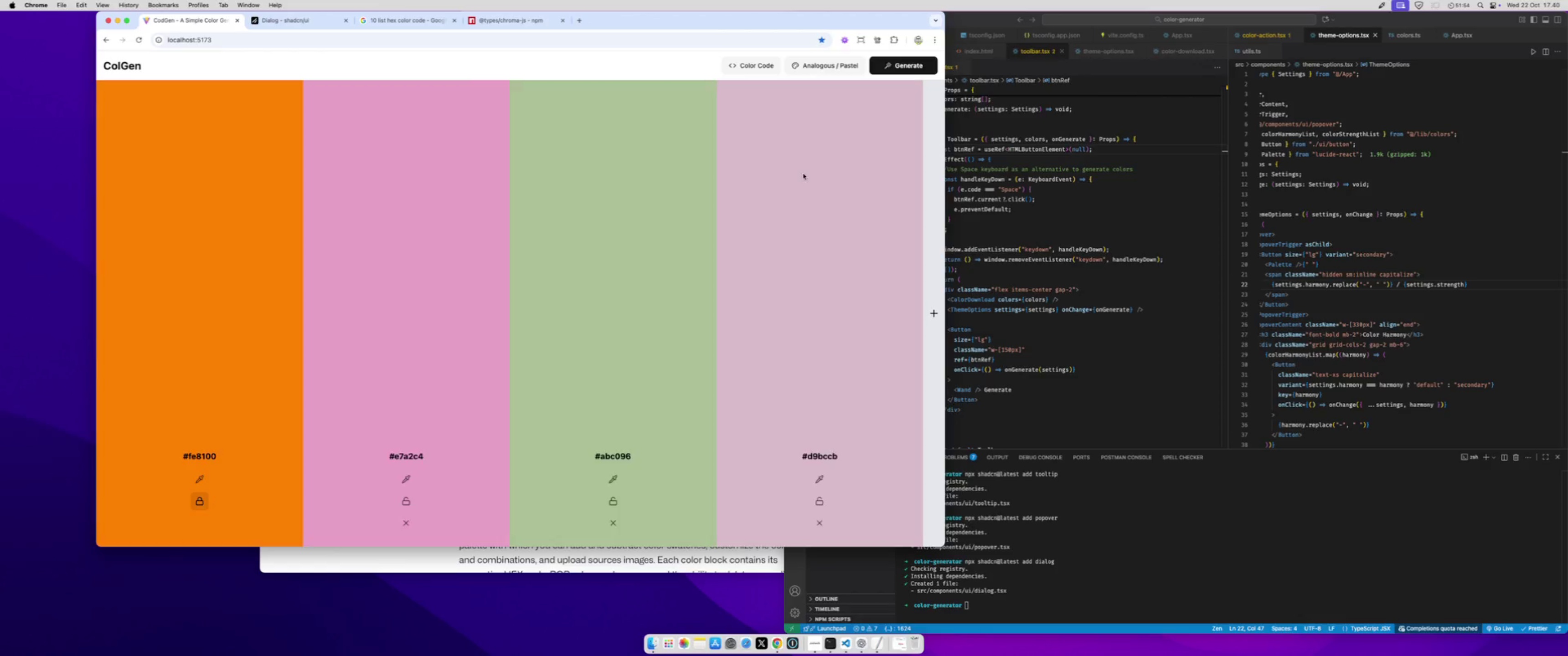 
key(Space)
 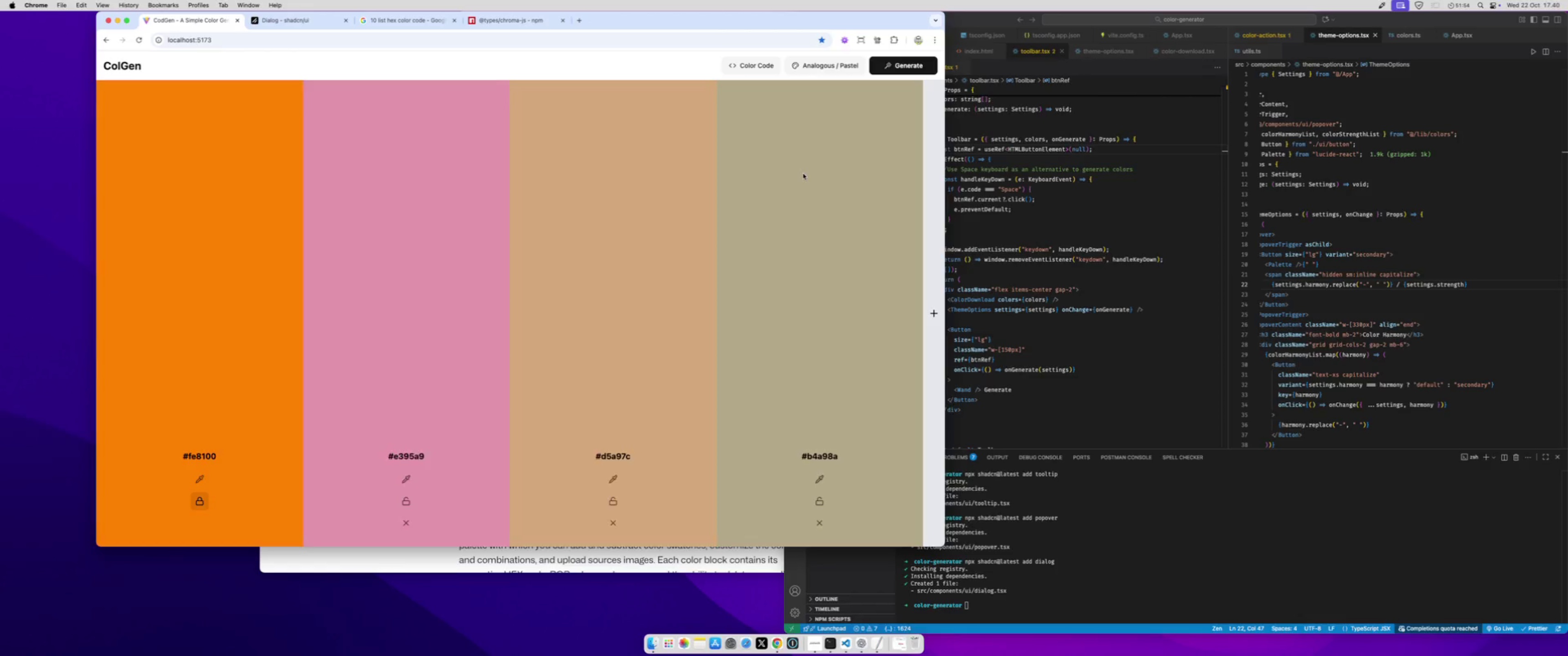 
key(Space)
 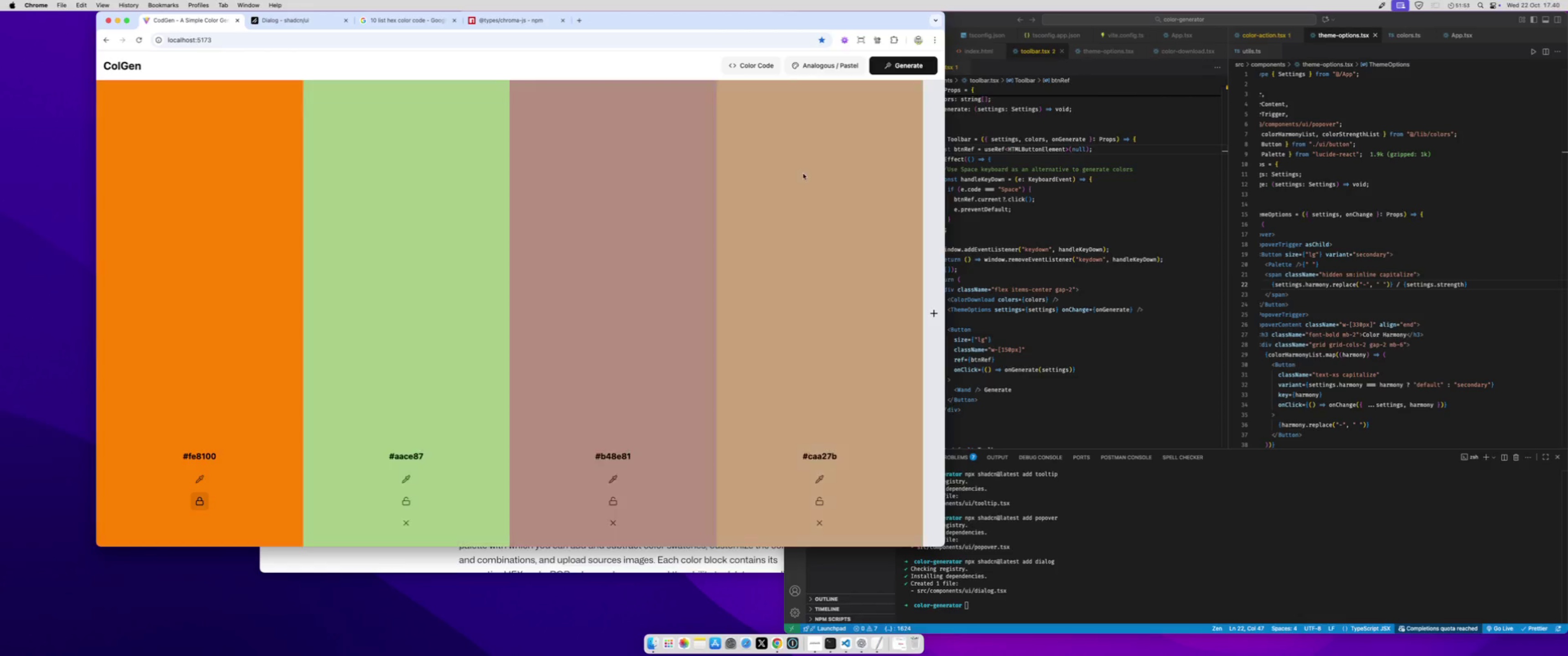 
key(Space)
 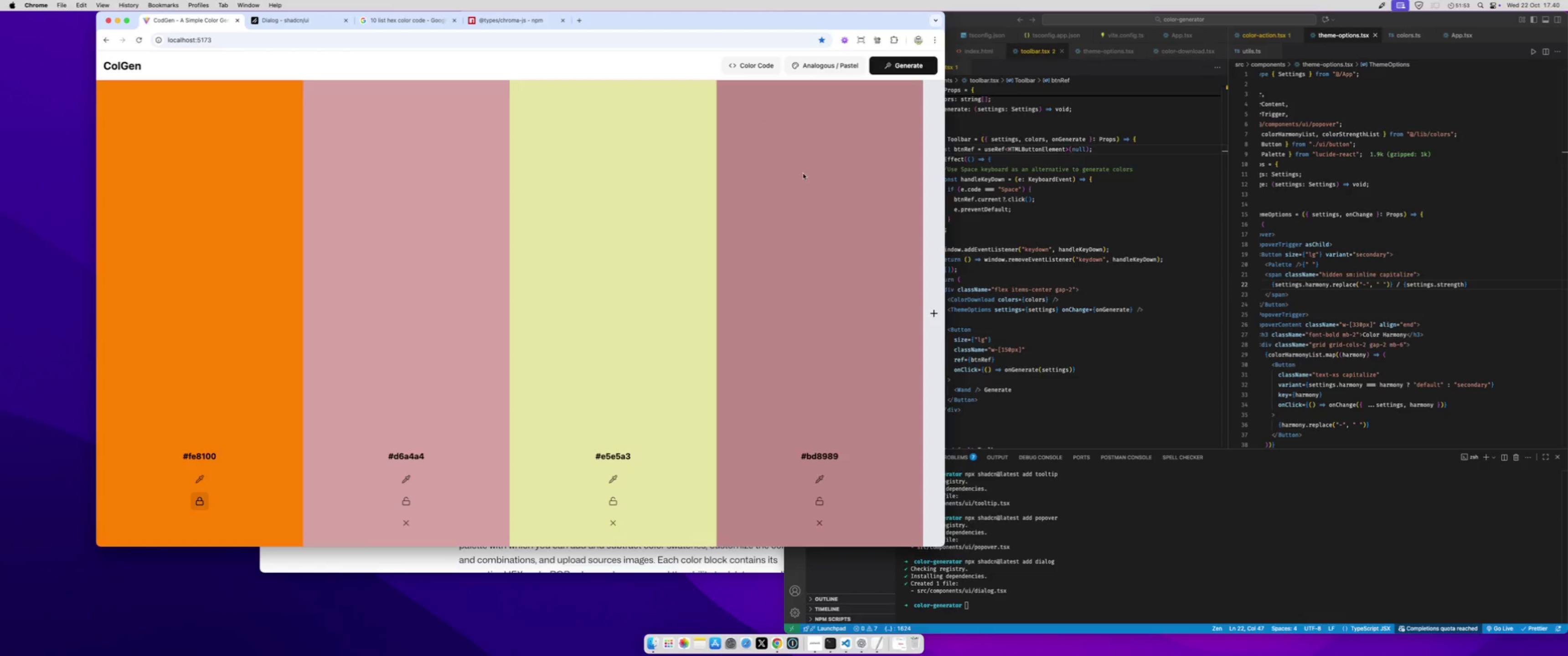 
key(Space)
 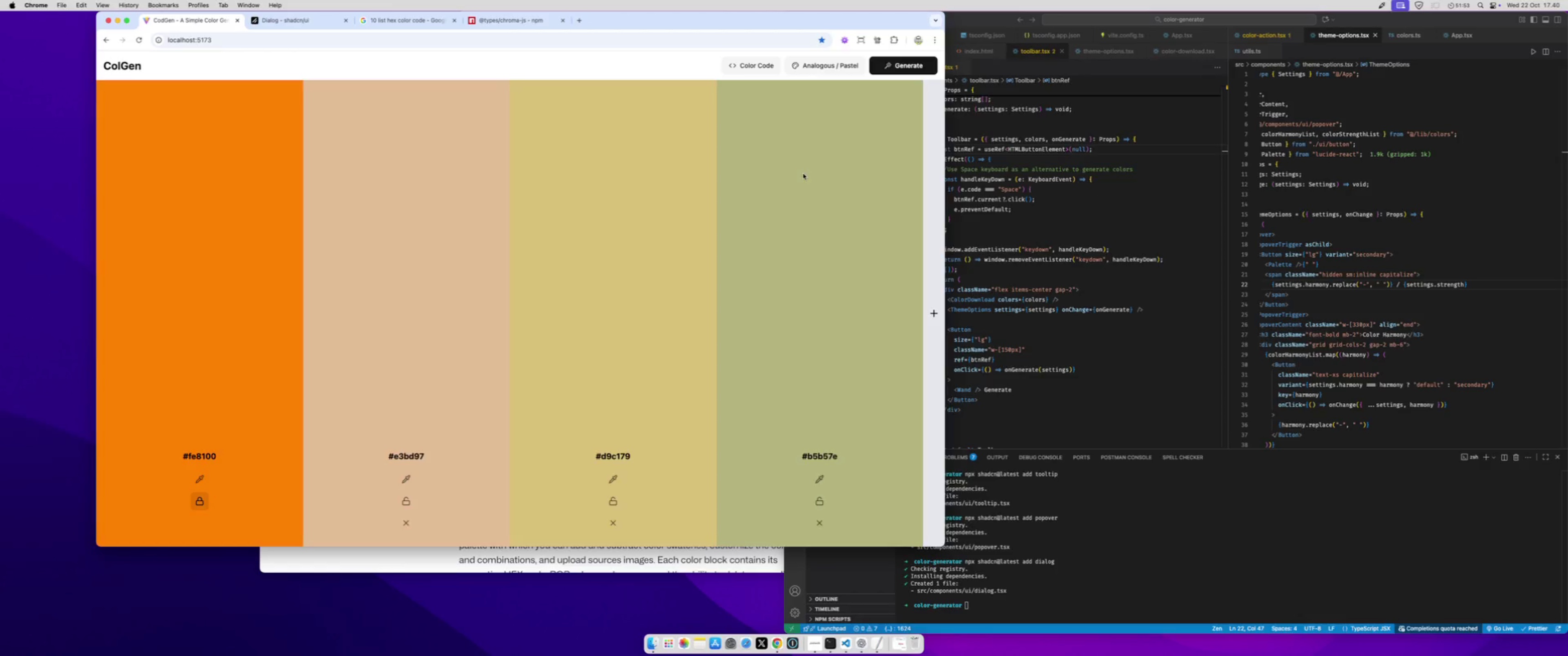 
key(Space)
 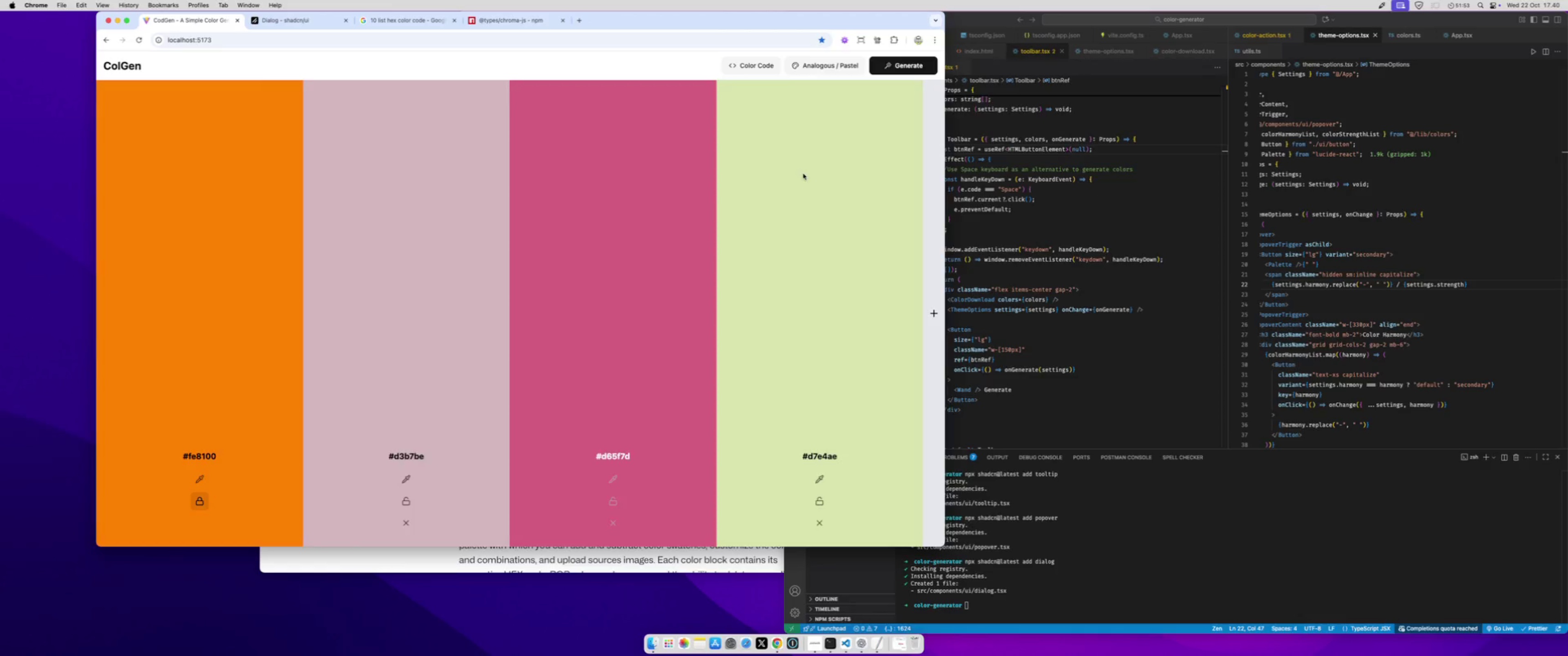 
key(Space)
 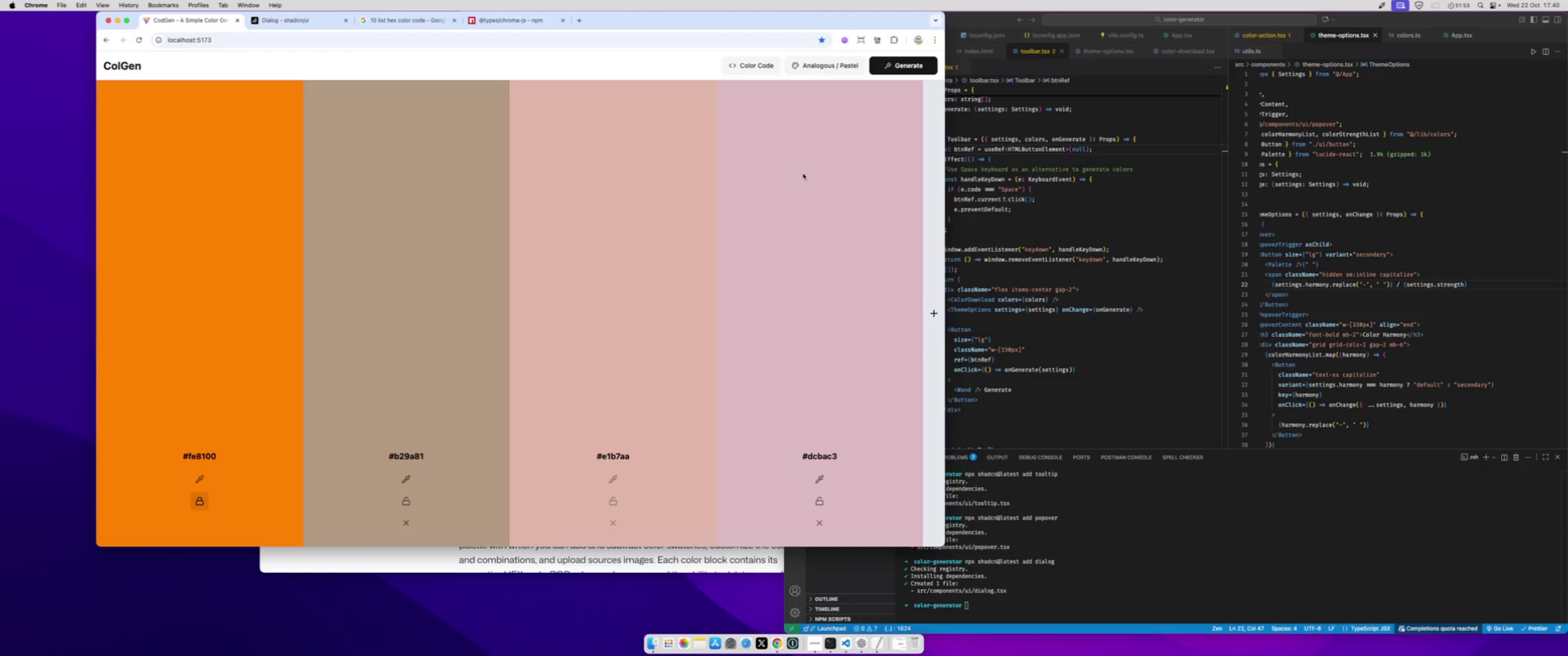 
key(Space)
 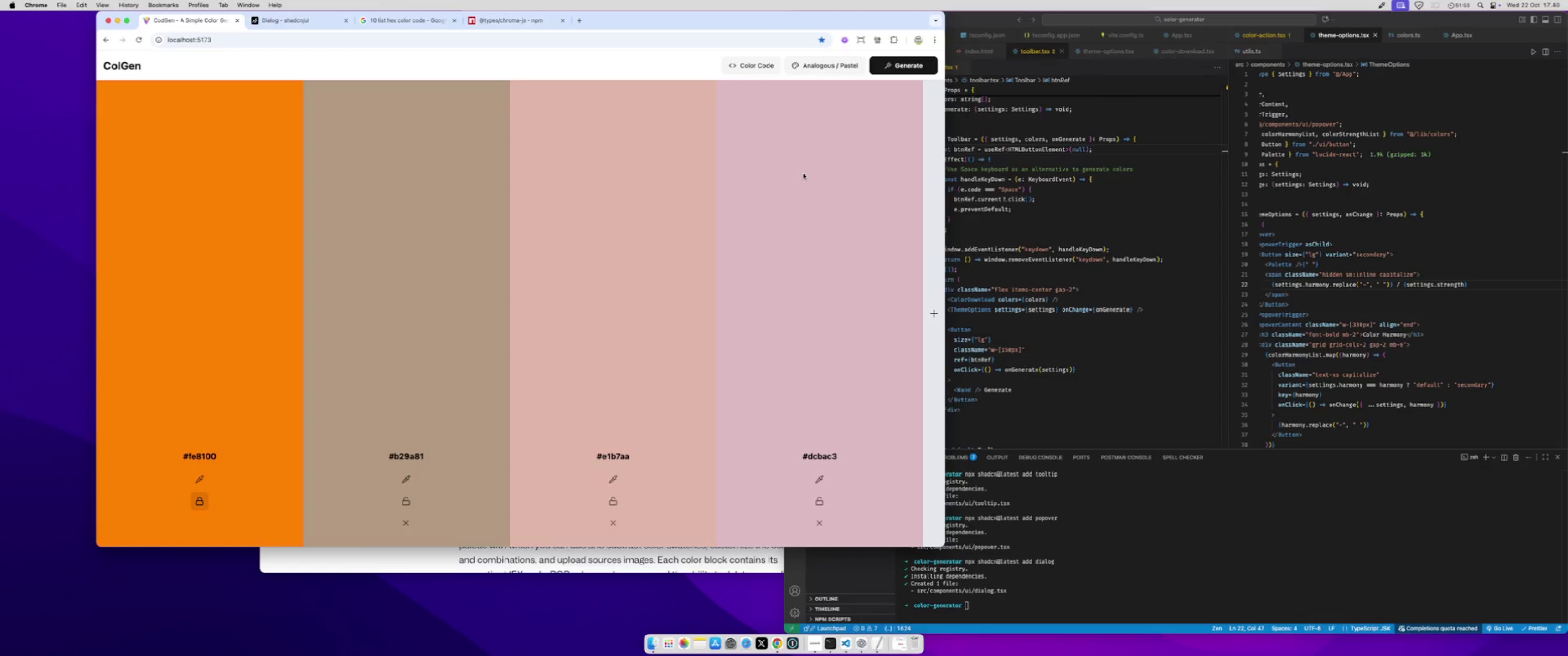 
key(Space)
 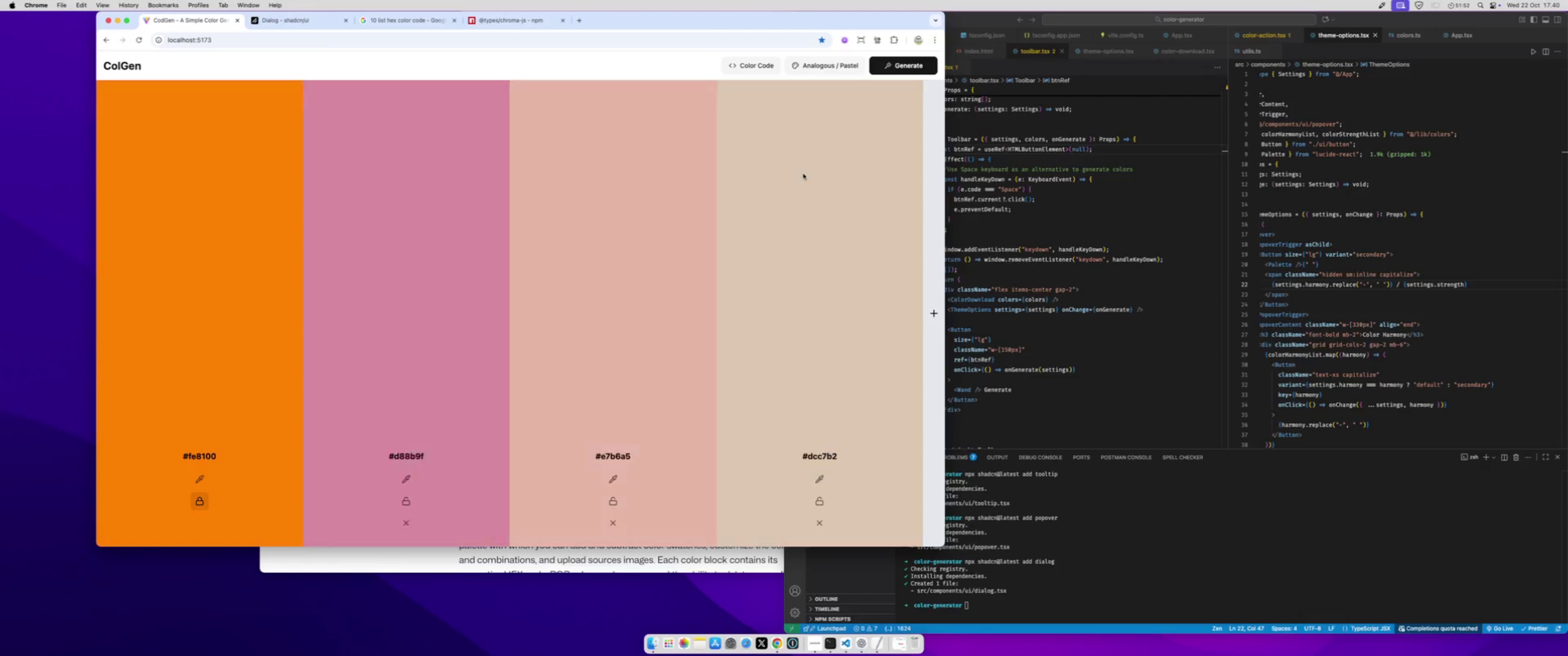 
key(Space)
 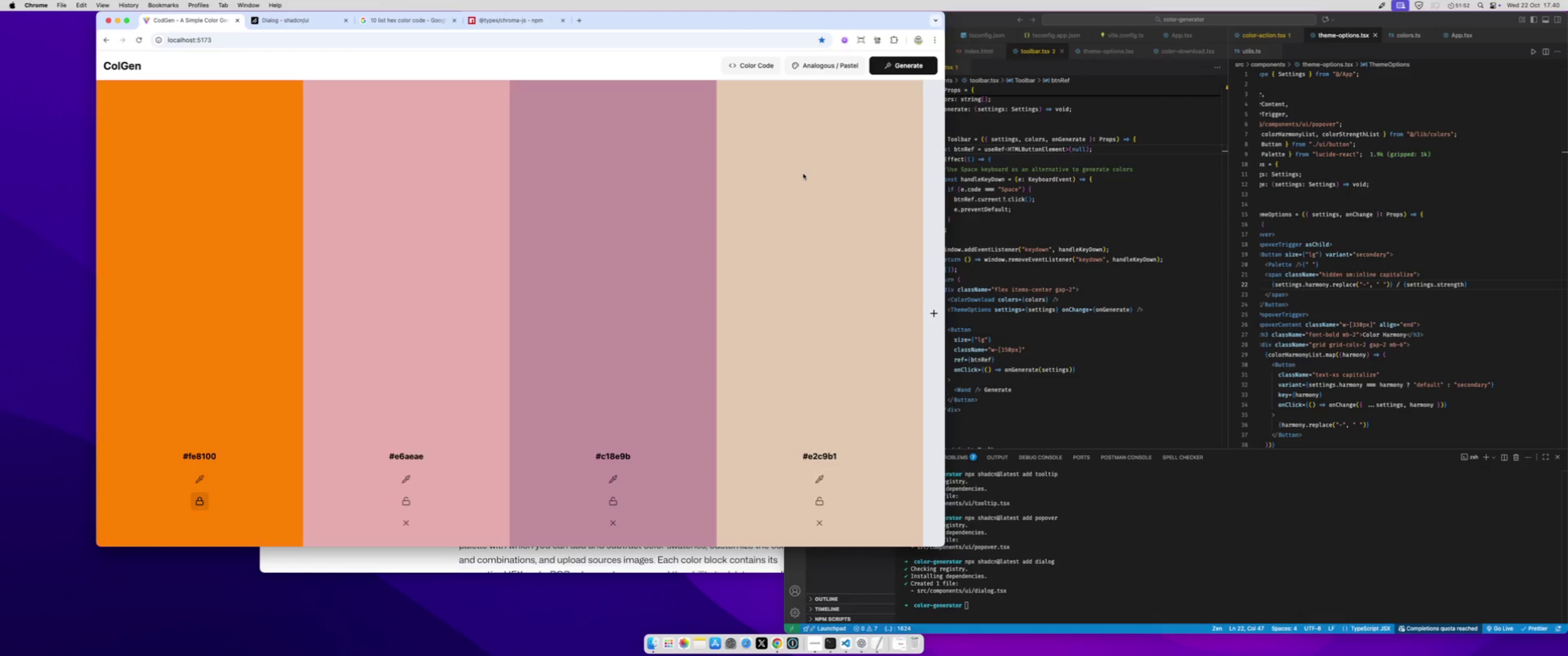 
key(Space)
 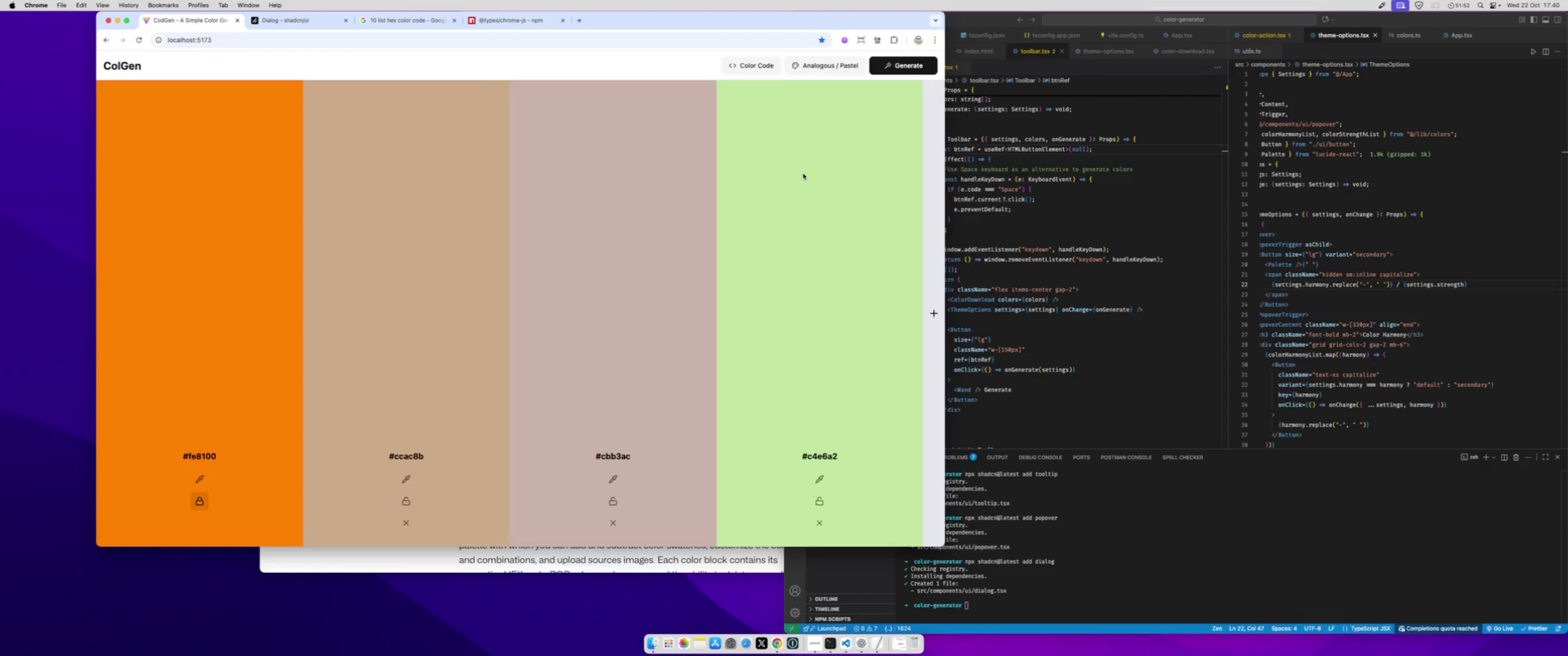 
key(Space)
 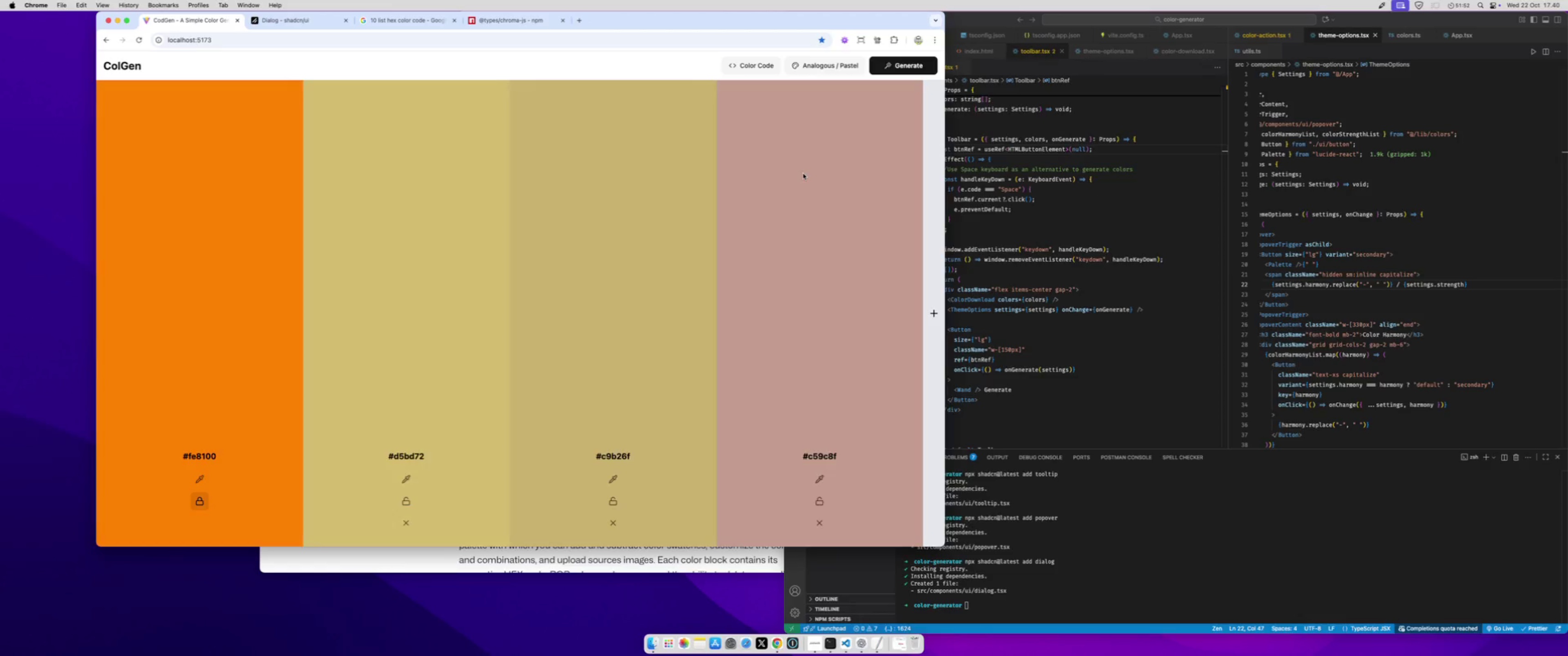 
key(Space)
 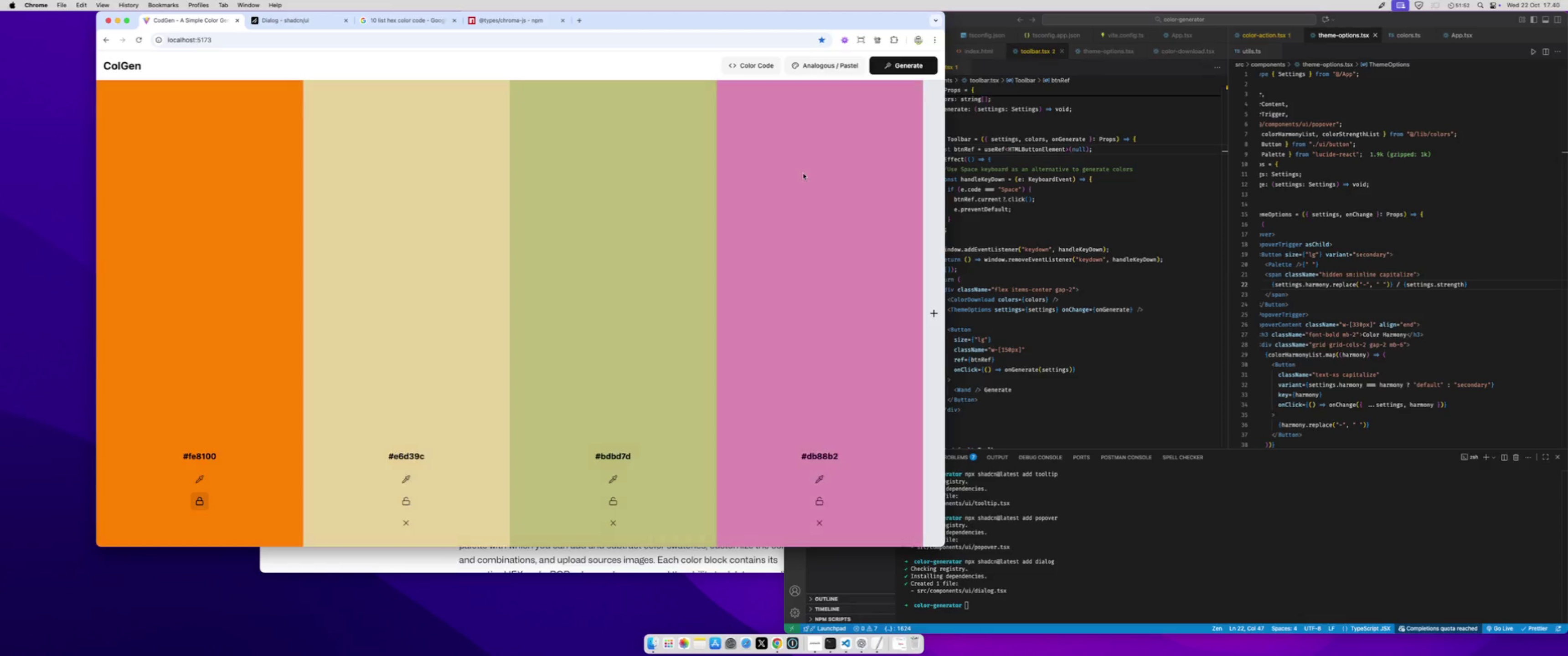 
key(Space)
 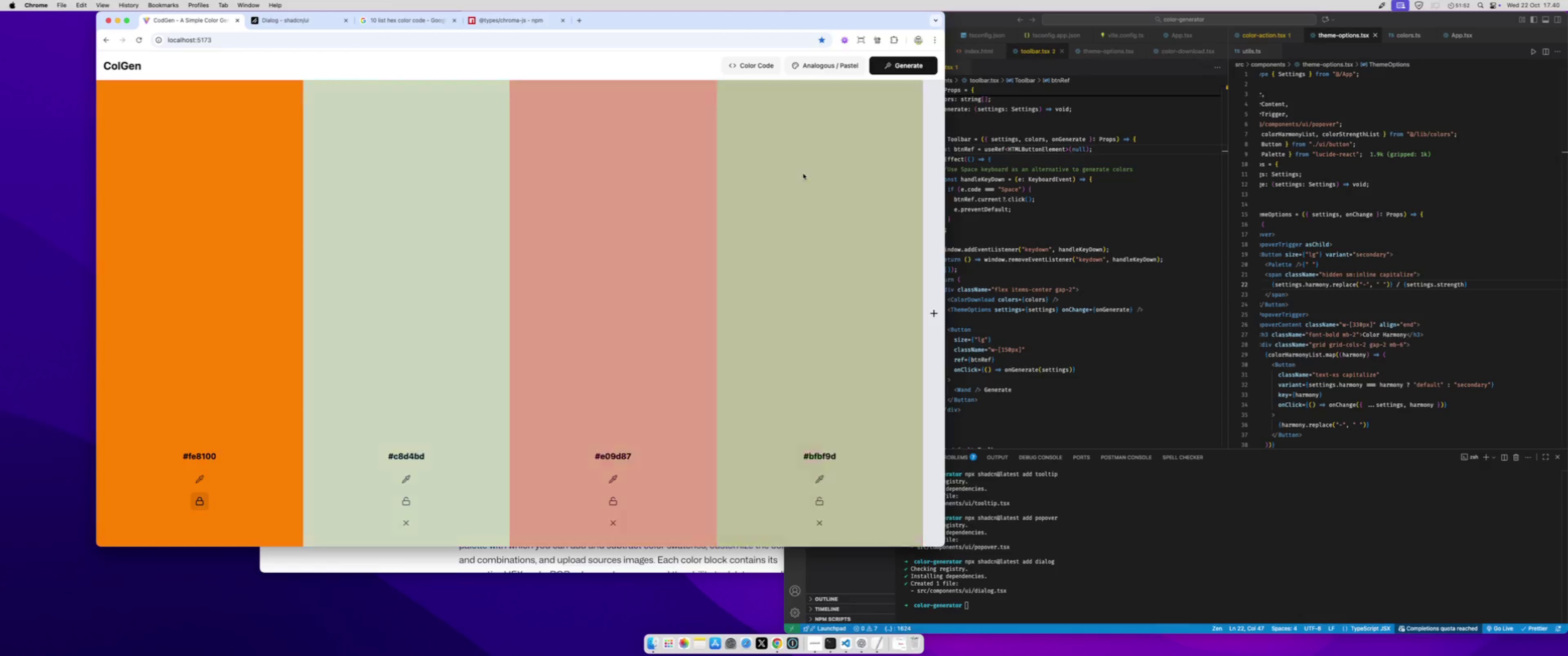 
key(Space)
 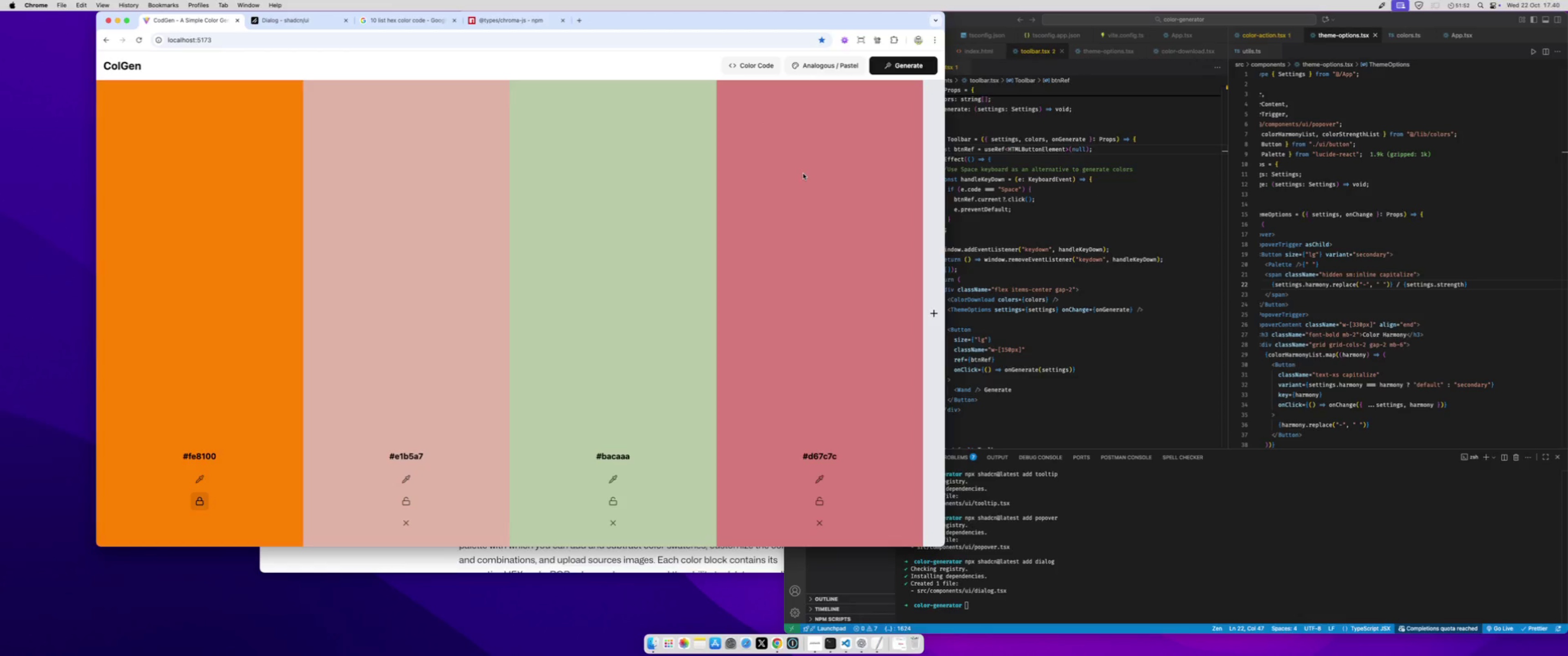 
key(Space)
 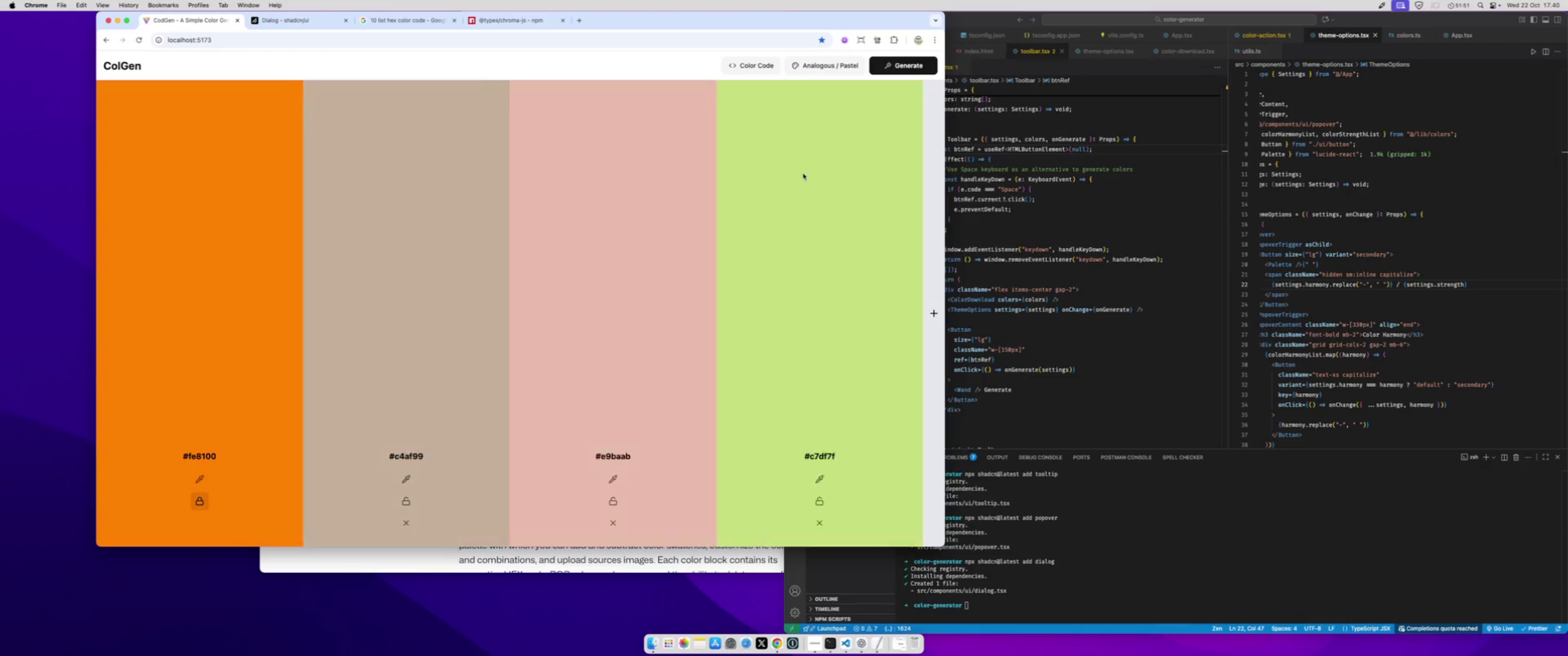 
key(Space)
 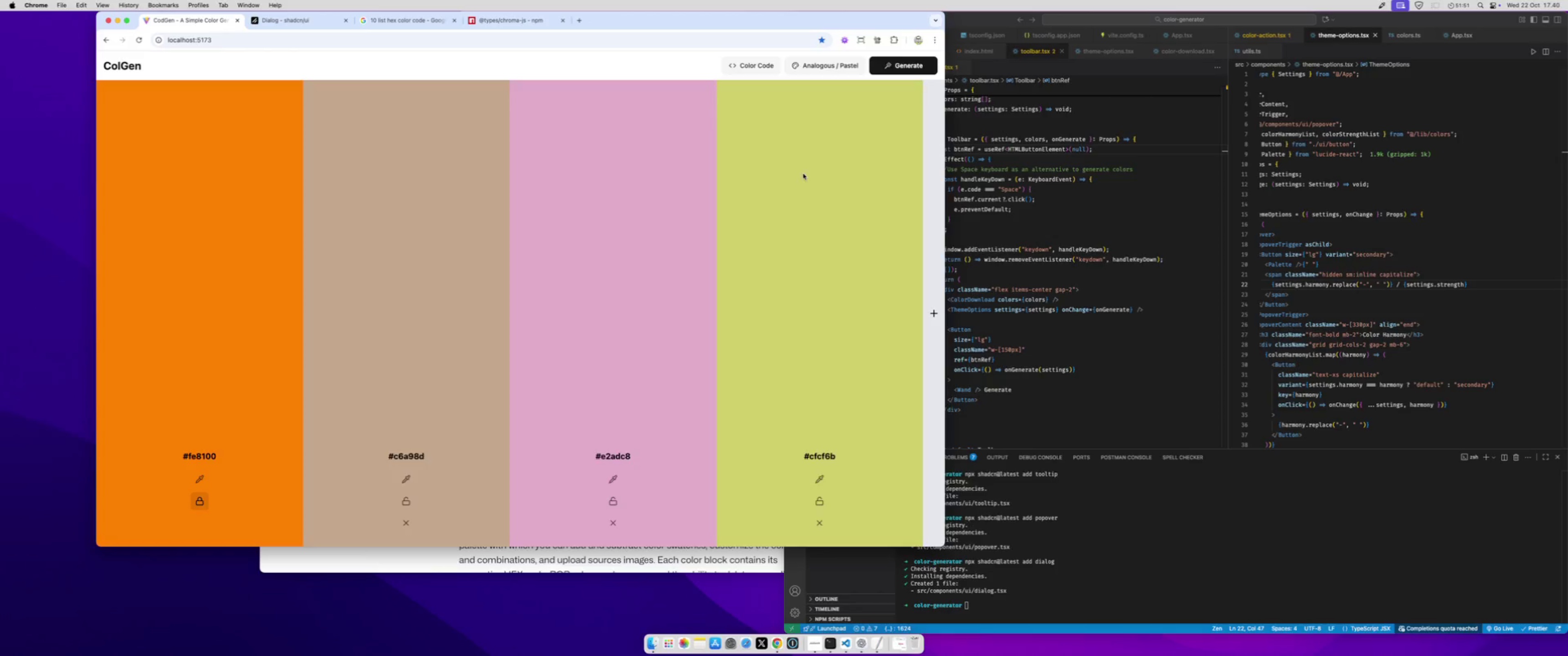 
key(Space)
 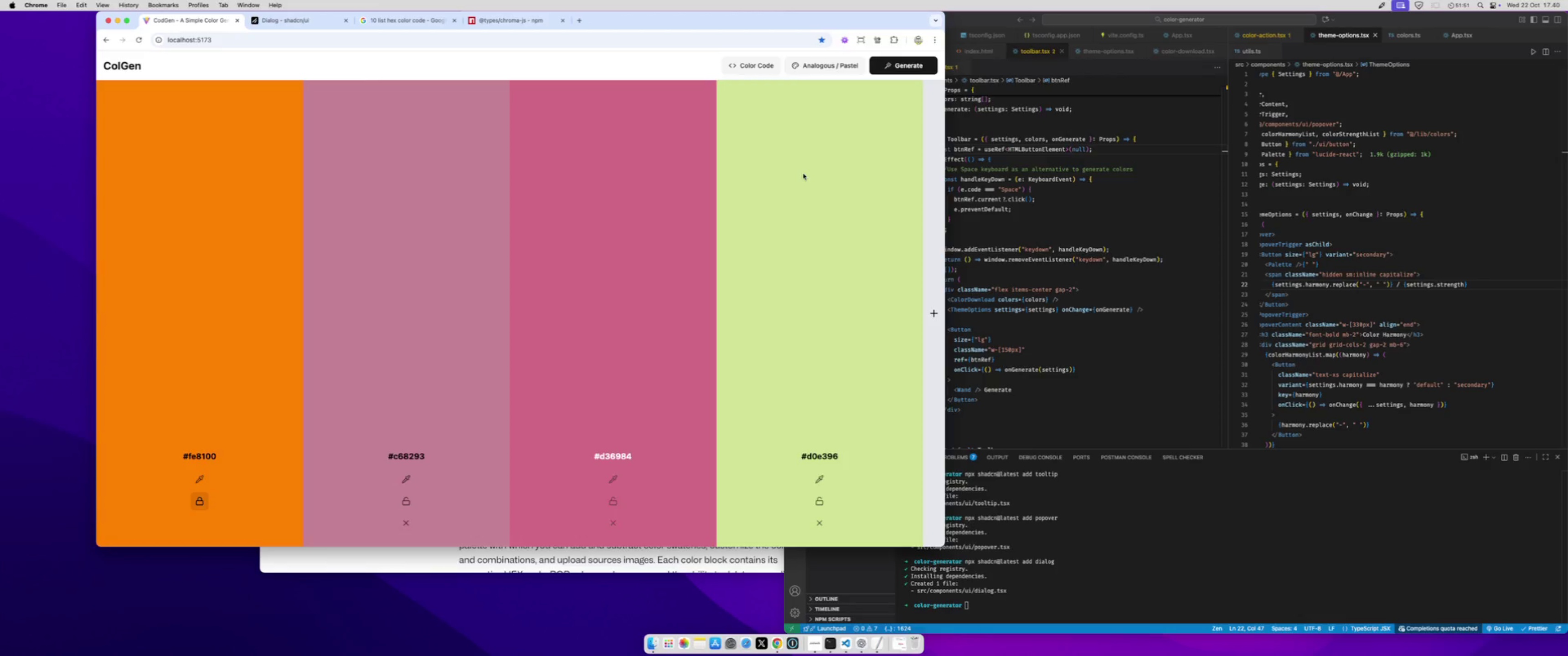 
key(Space)
 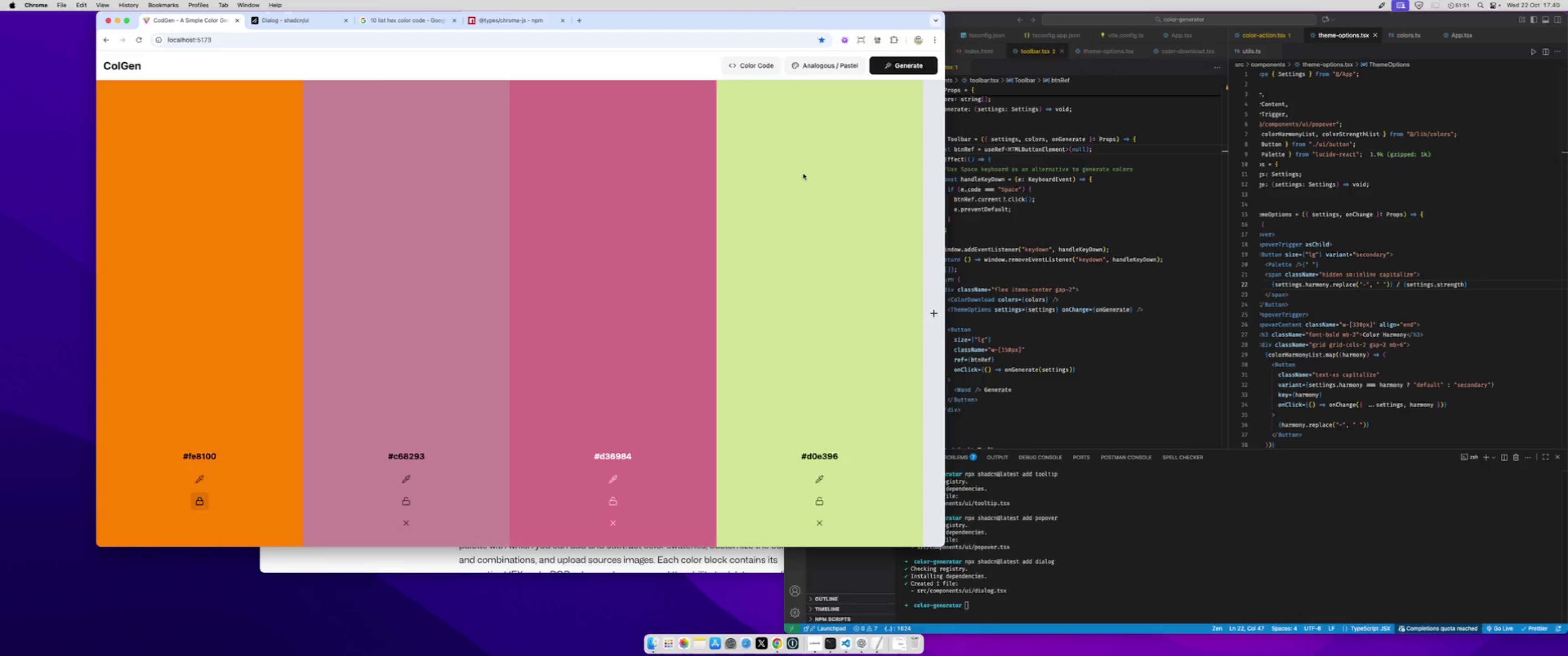 
key(Space)
 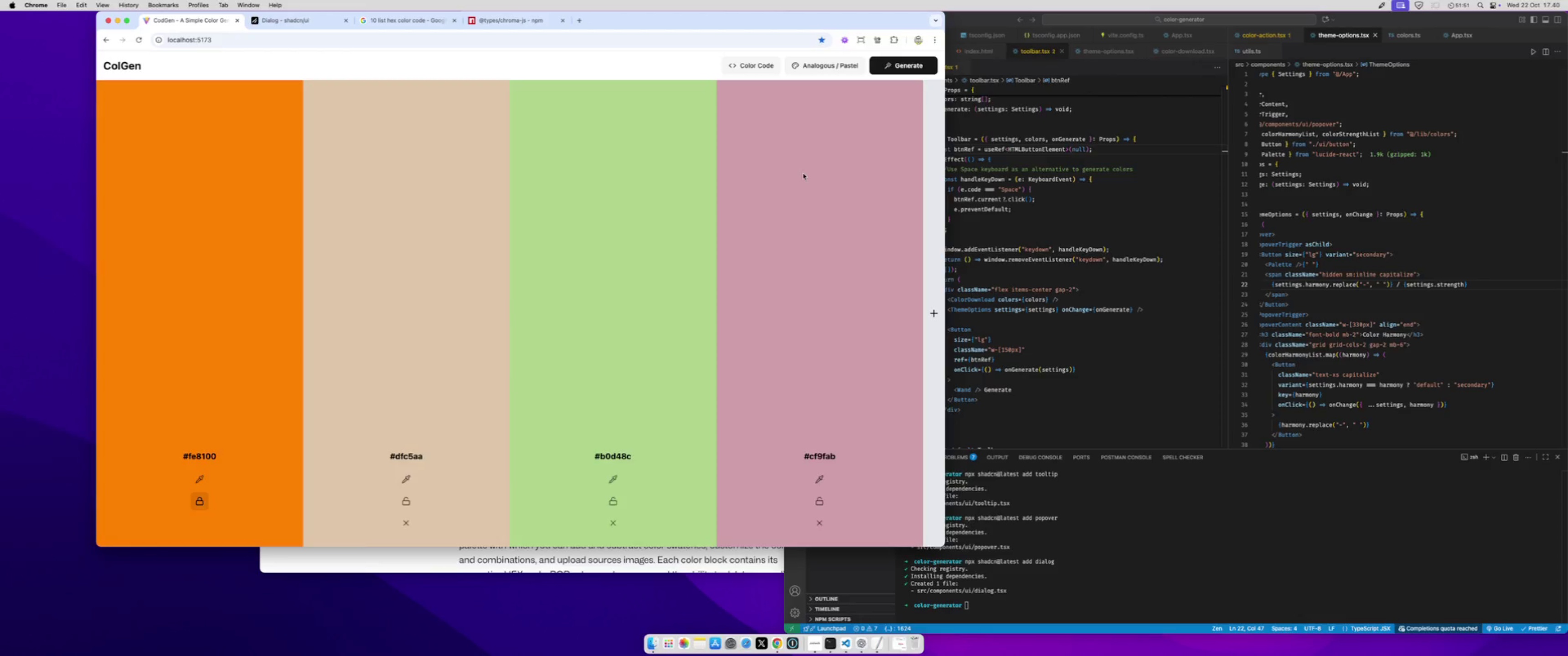 
key(Space)
 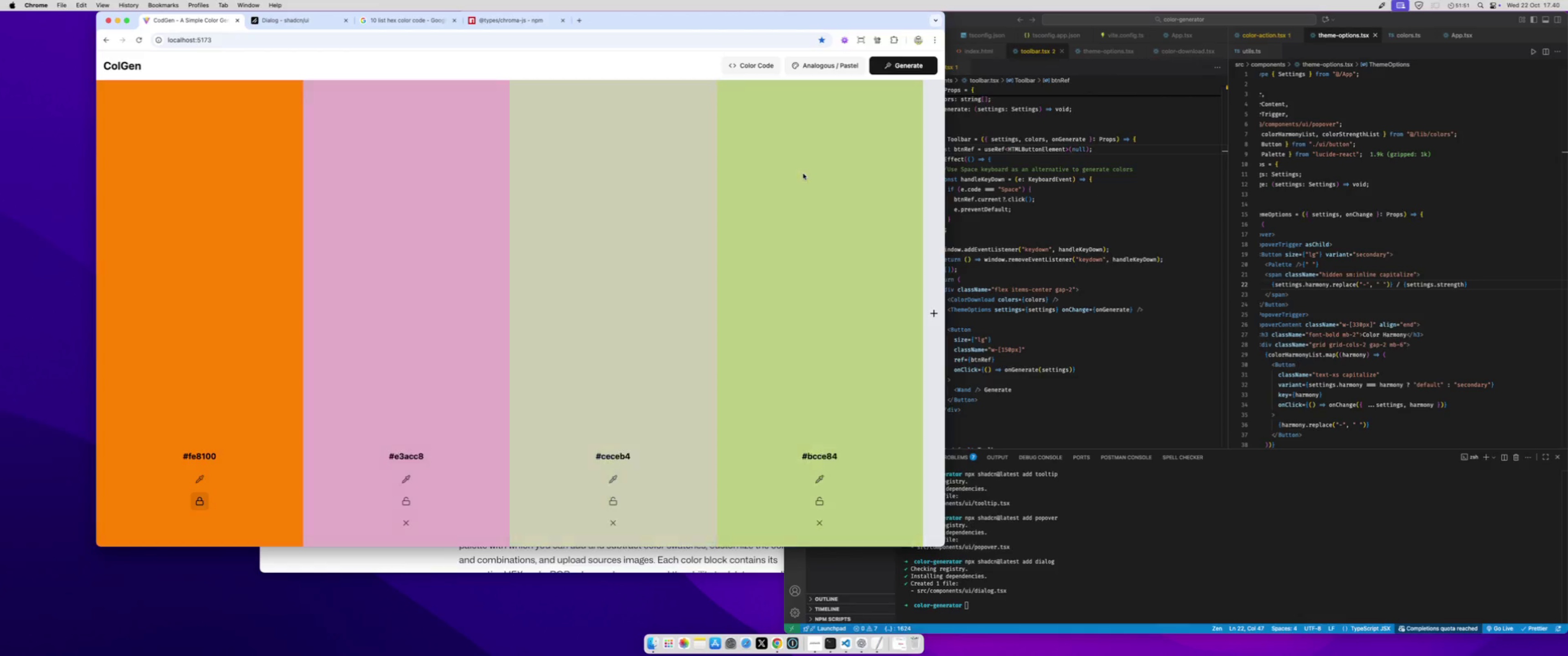 
key(Space)
 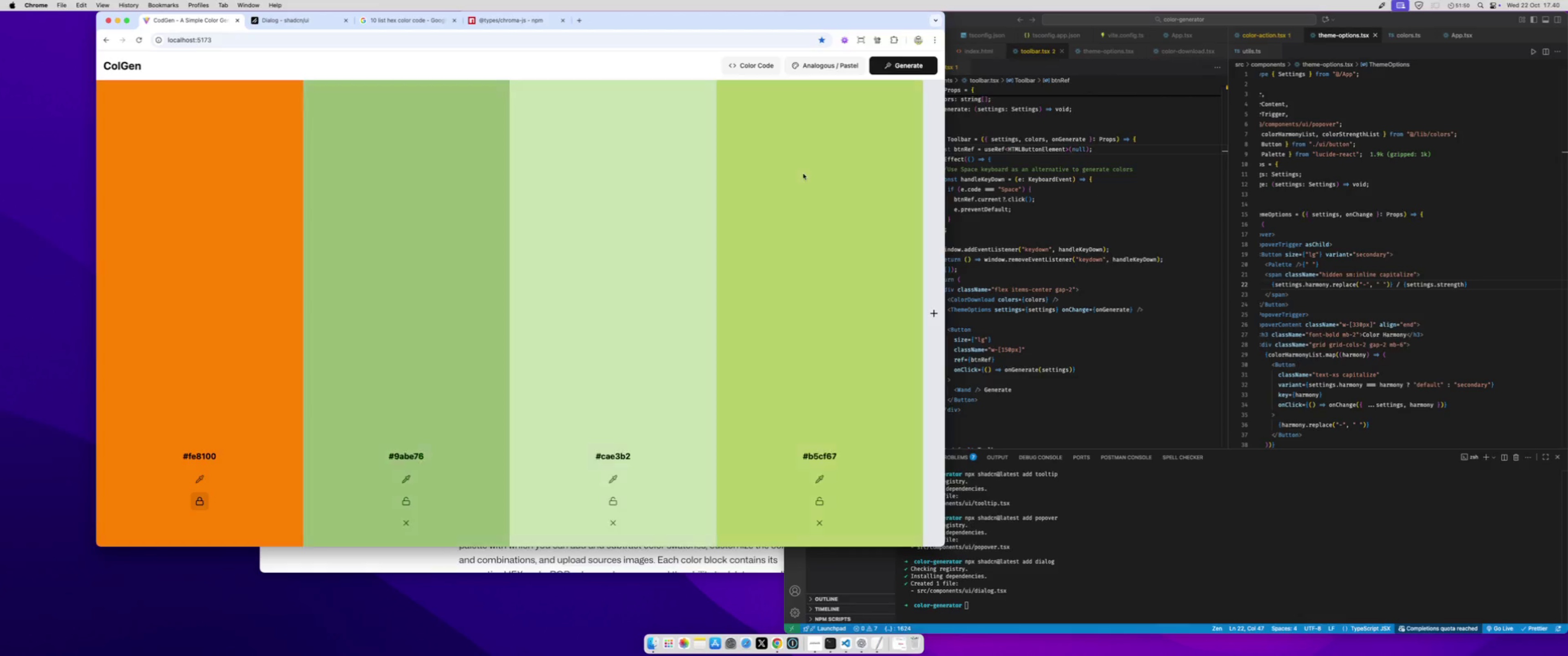 
key(Space)
 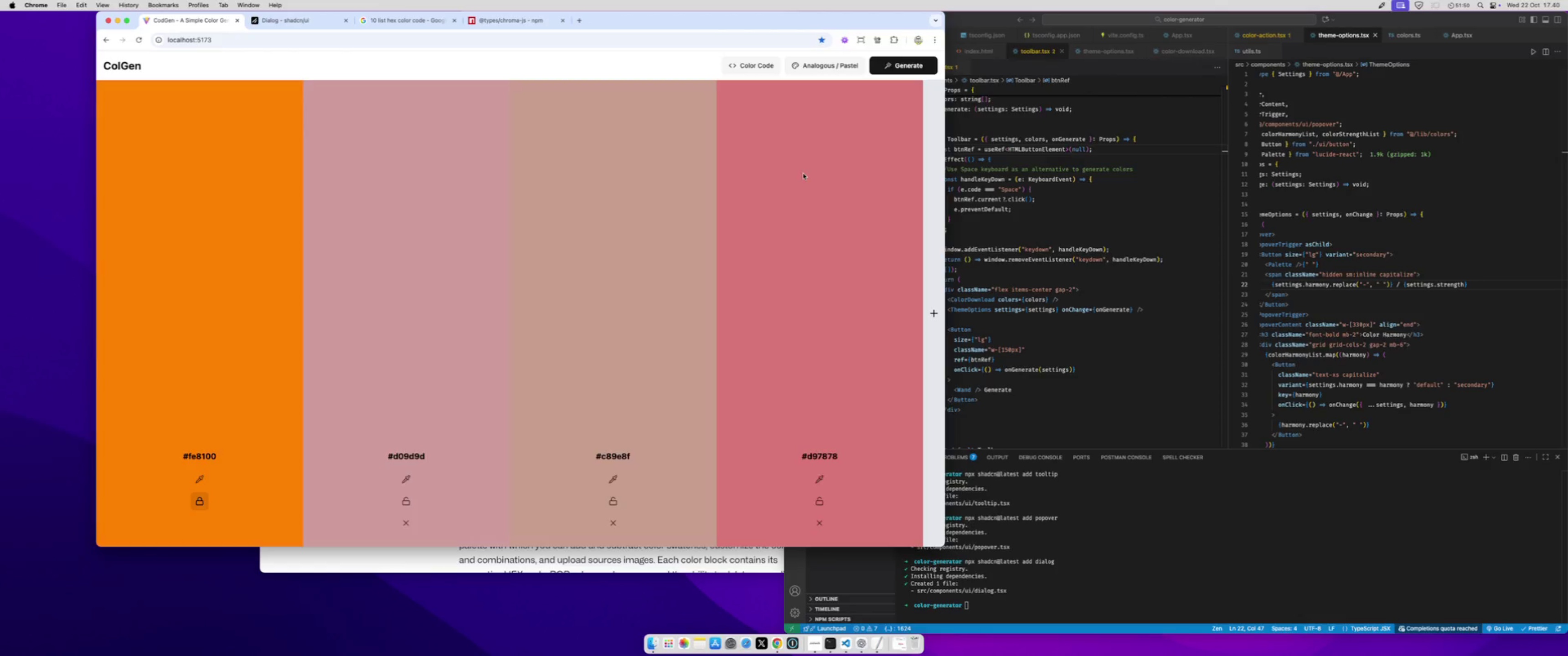 
key(Space)
 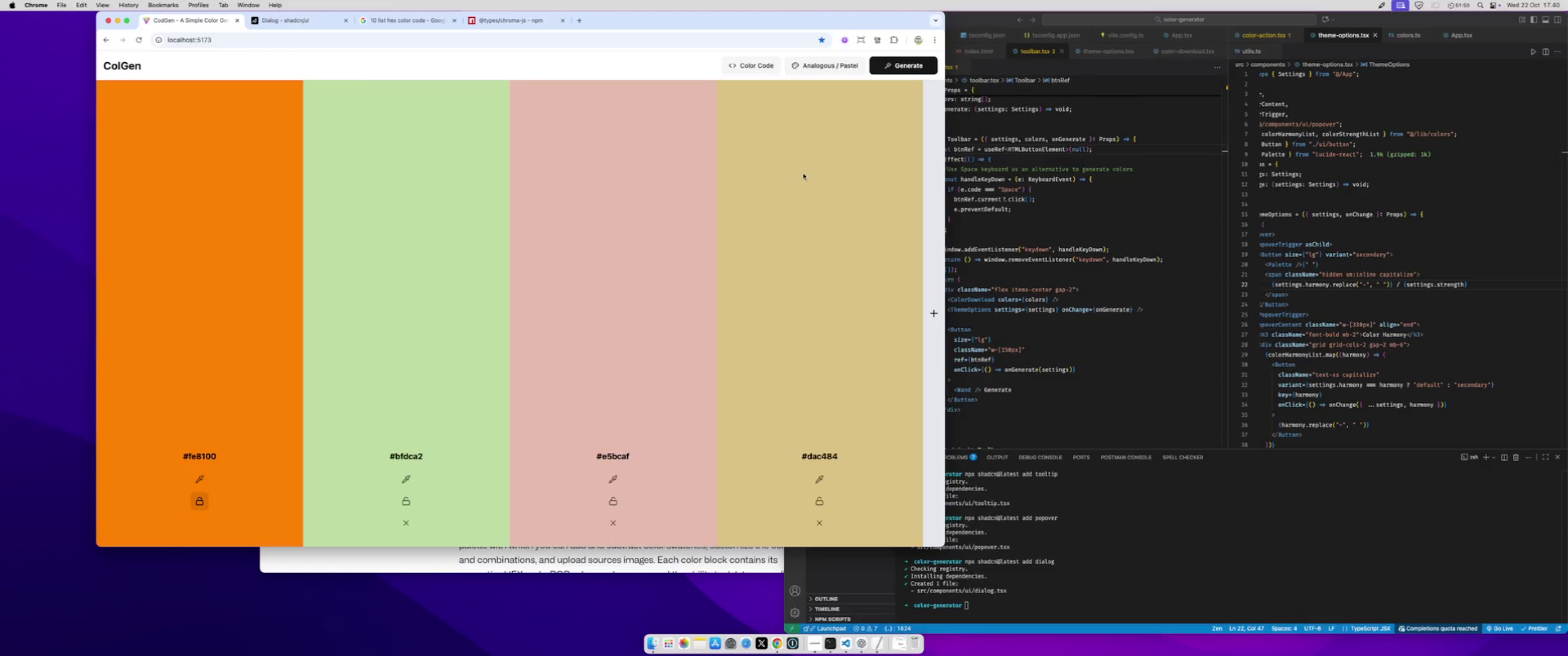 
key(Space)
 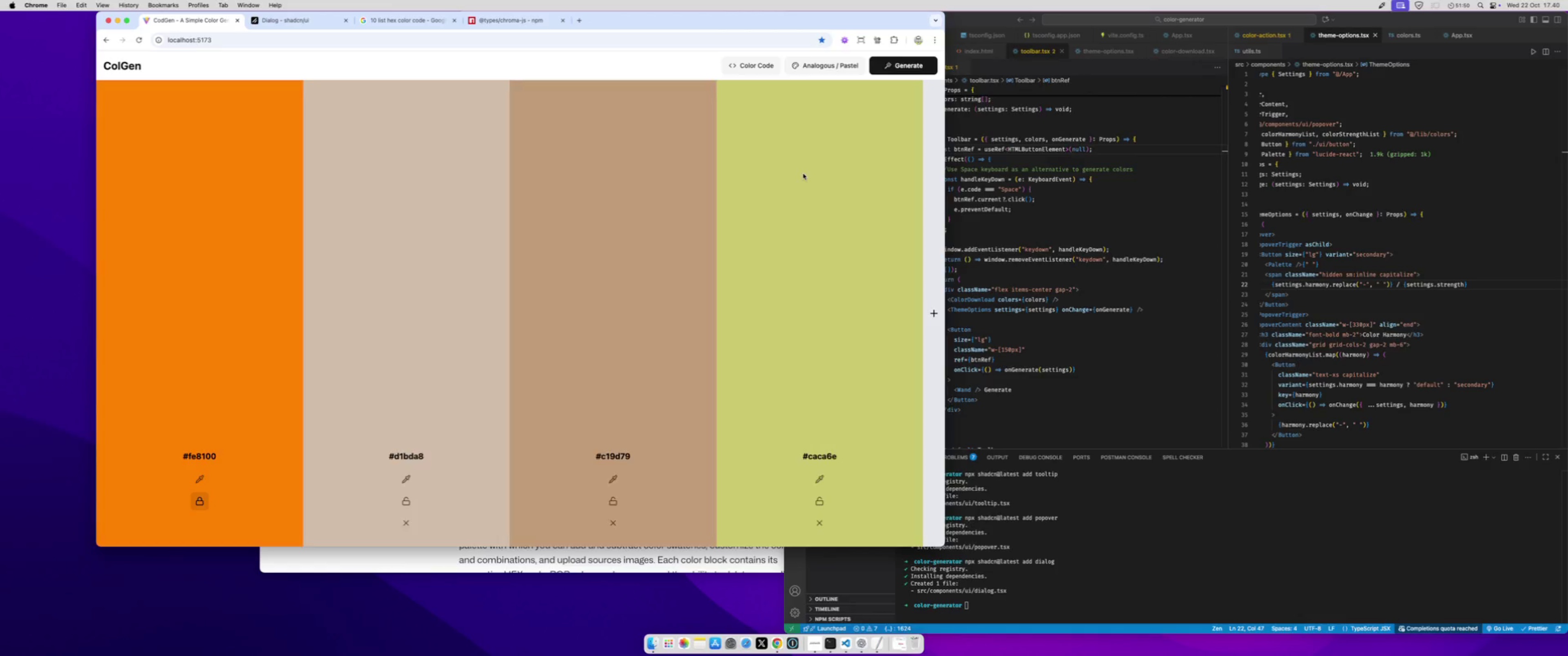 
key(Space)
 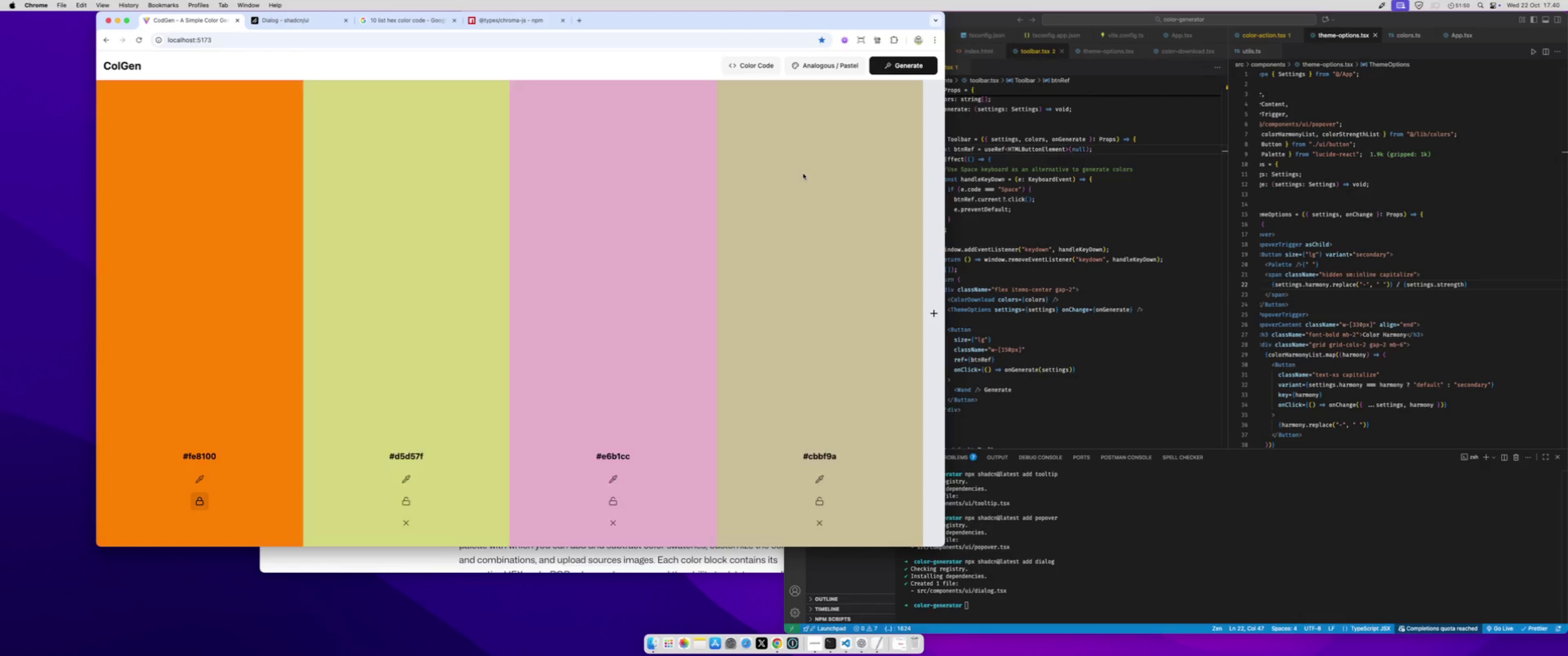 
key(Space)
 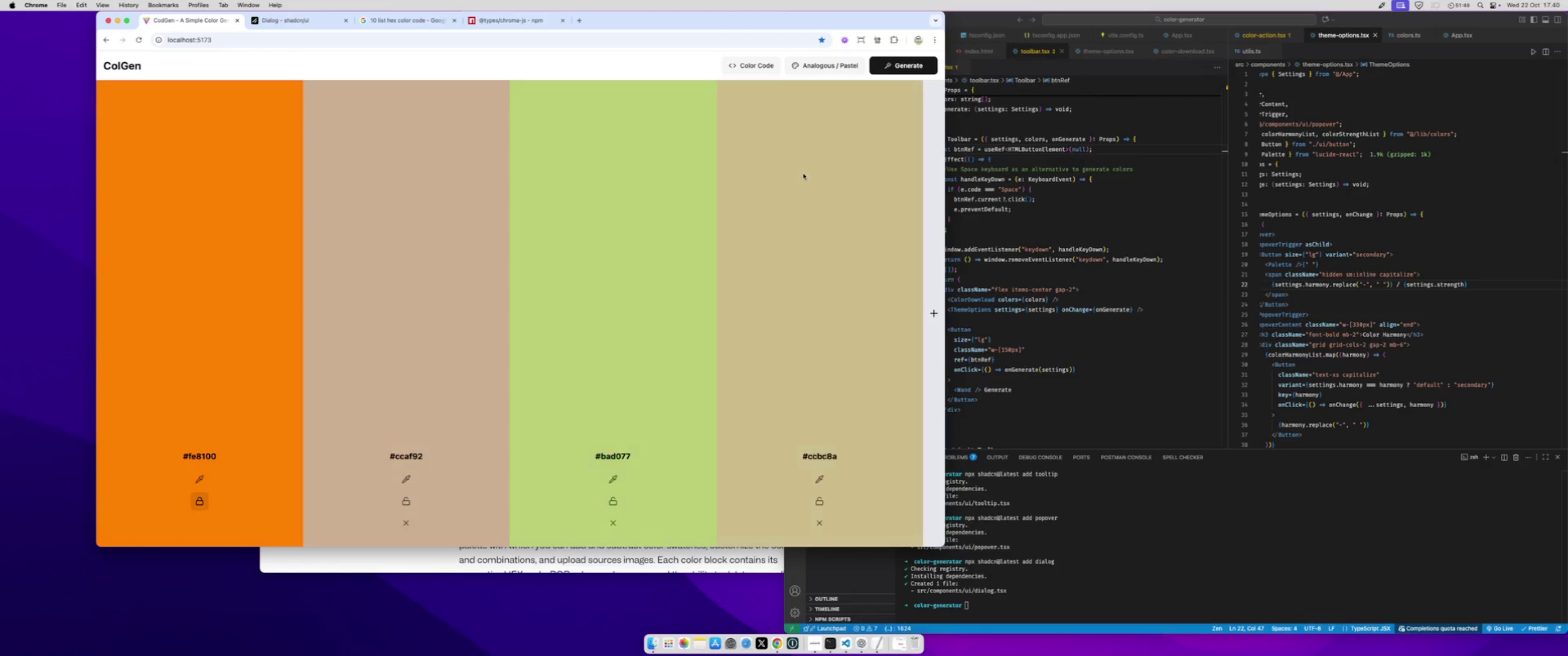 
key(Space)
 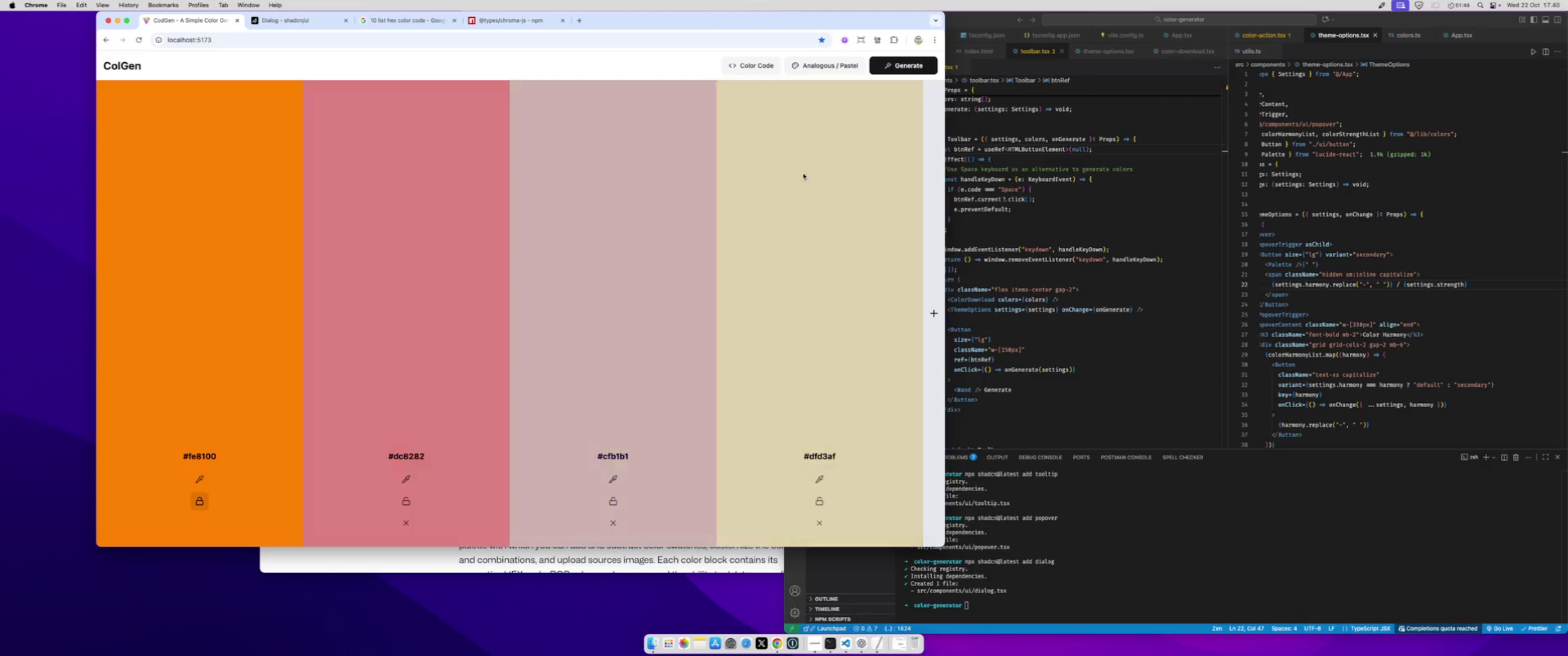 
key(Space)
 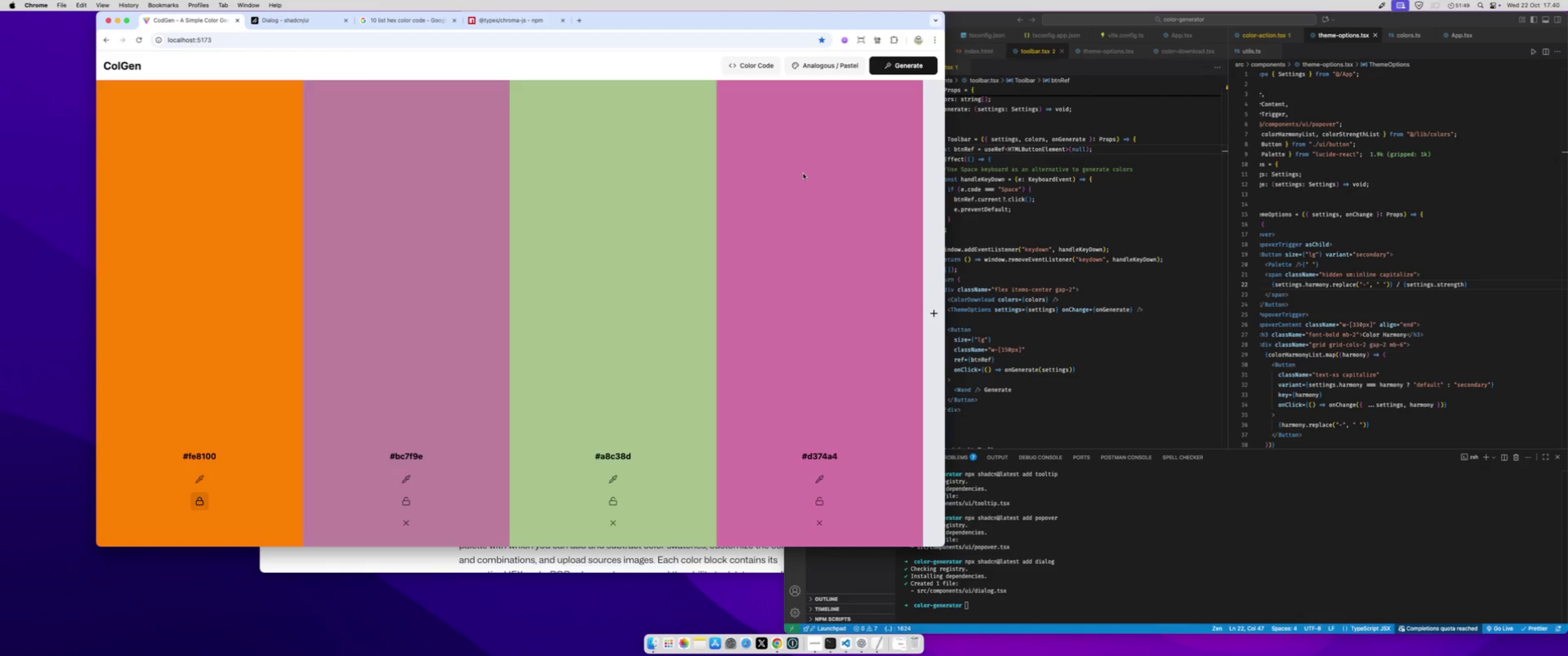 
key(Space)
 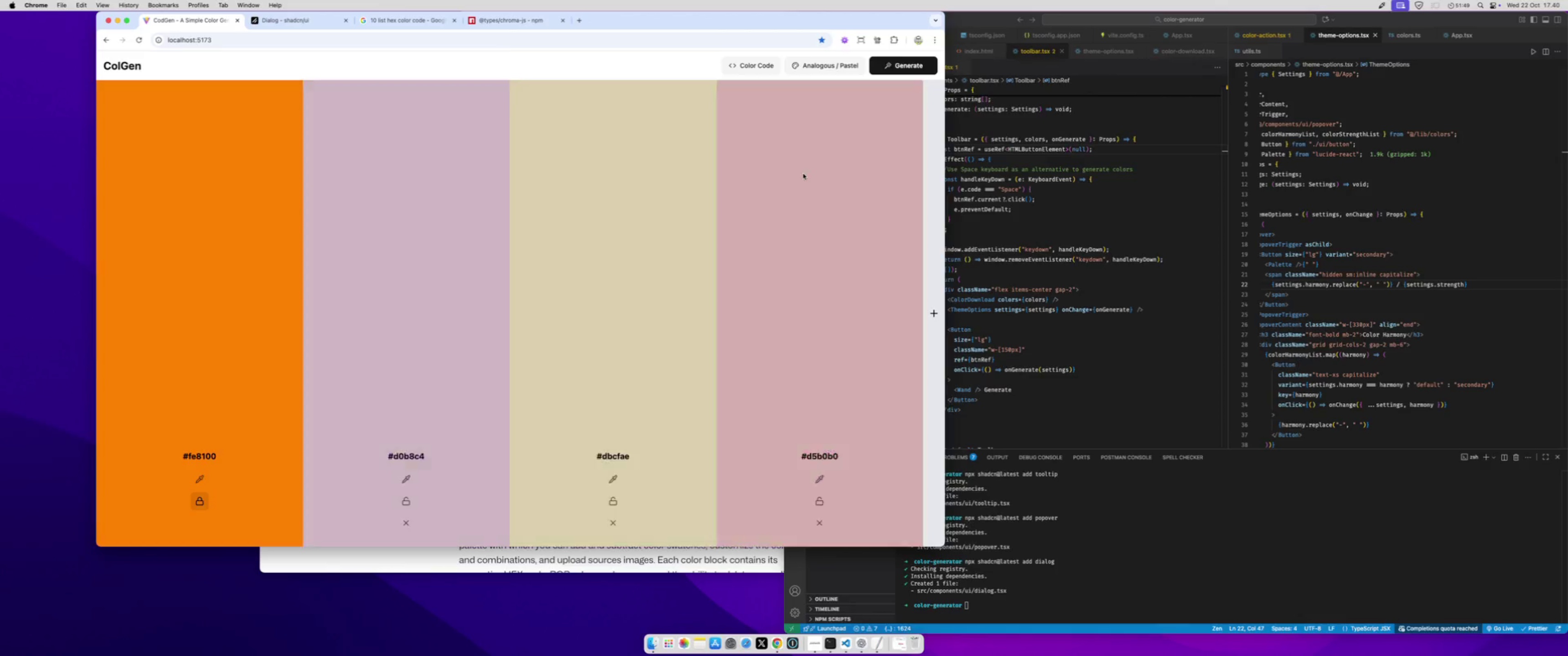 
key(Space)
 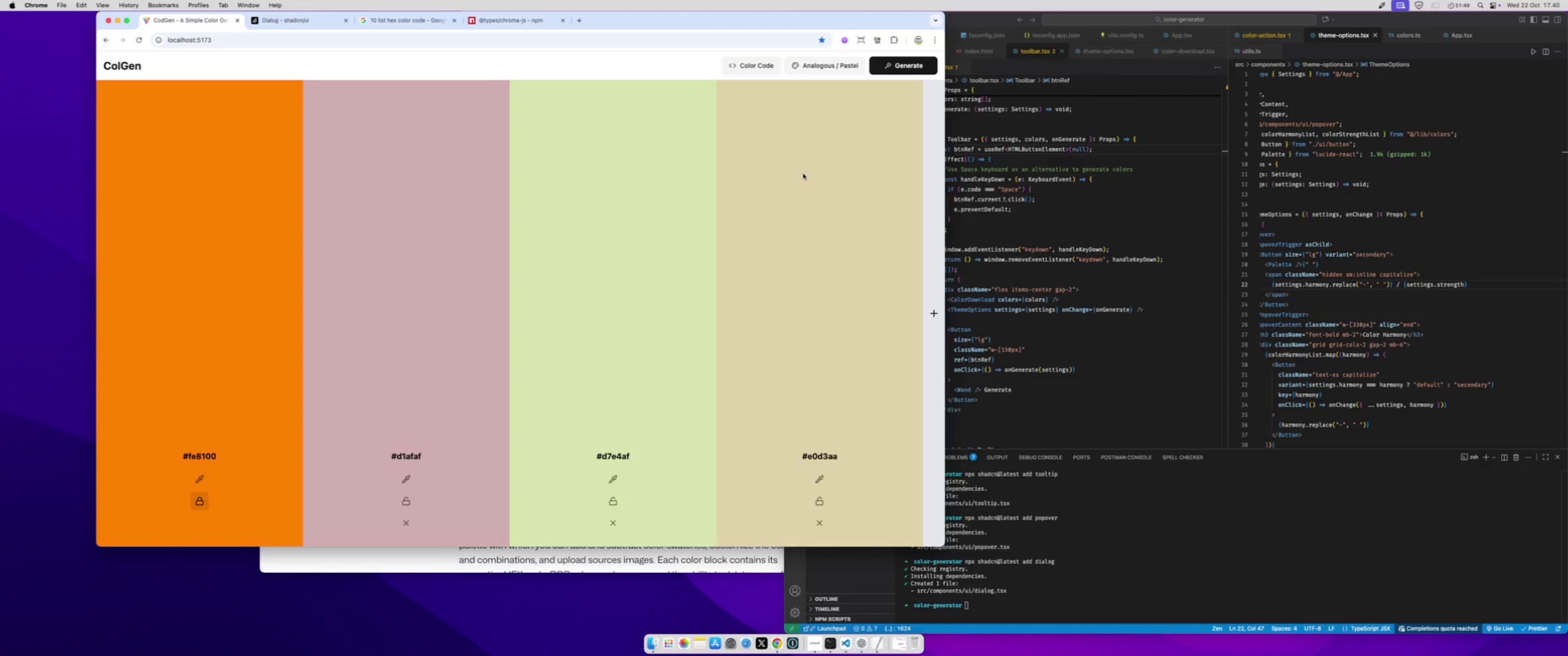 
key(Space)
 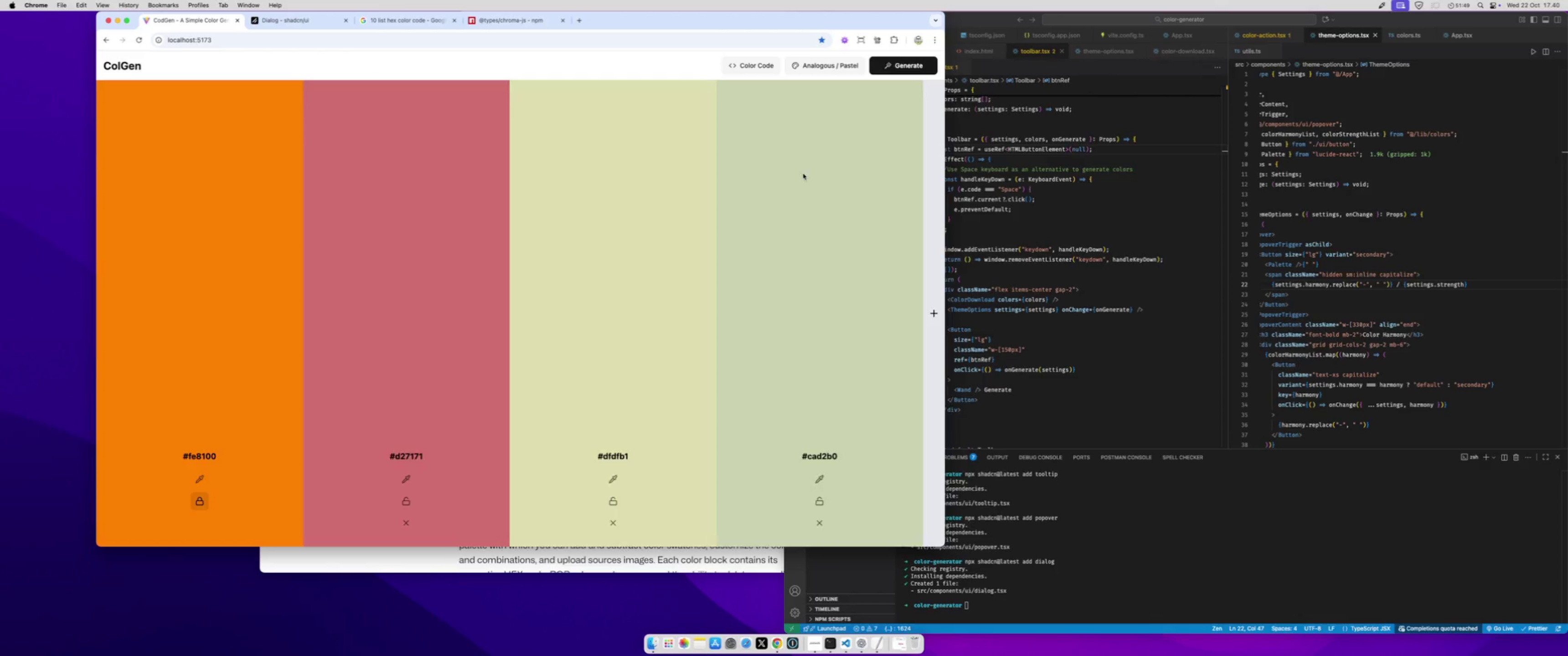 
key(Space)
 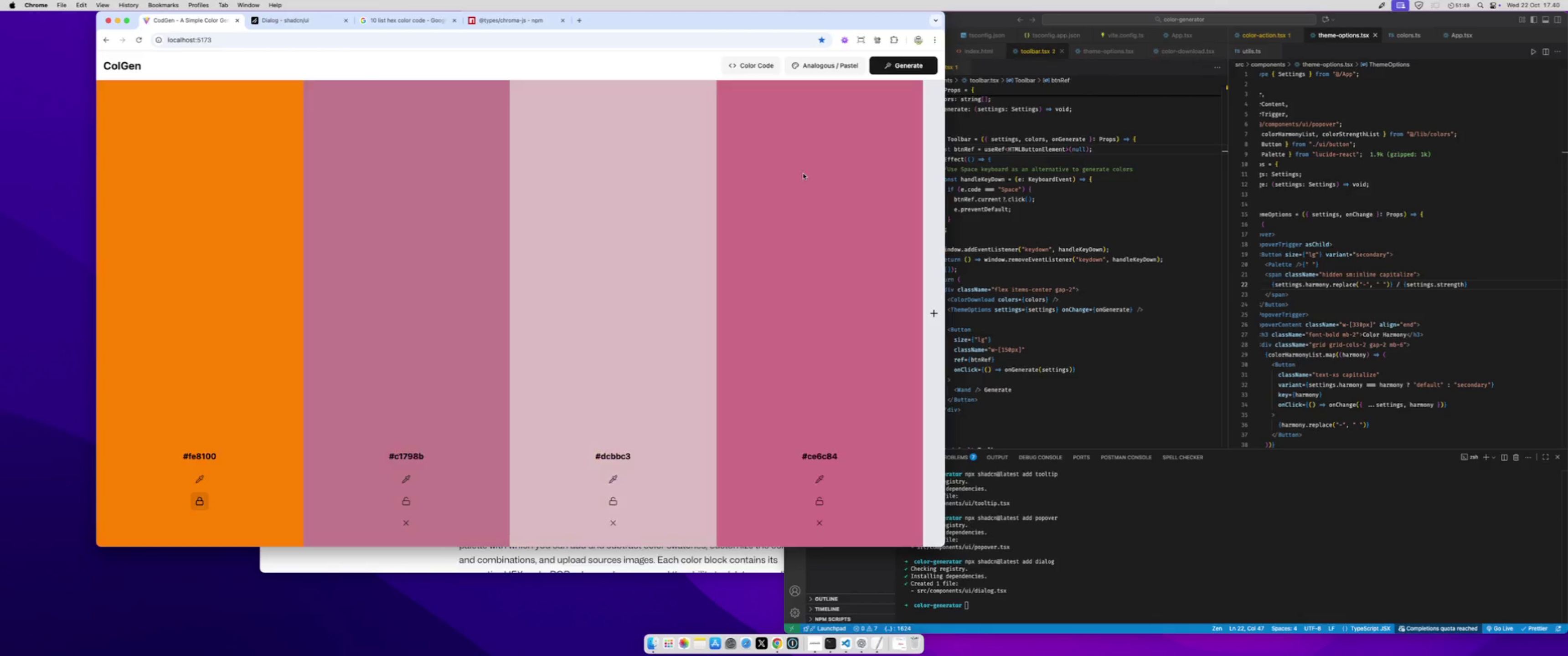 
key(Space)
 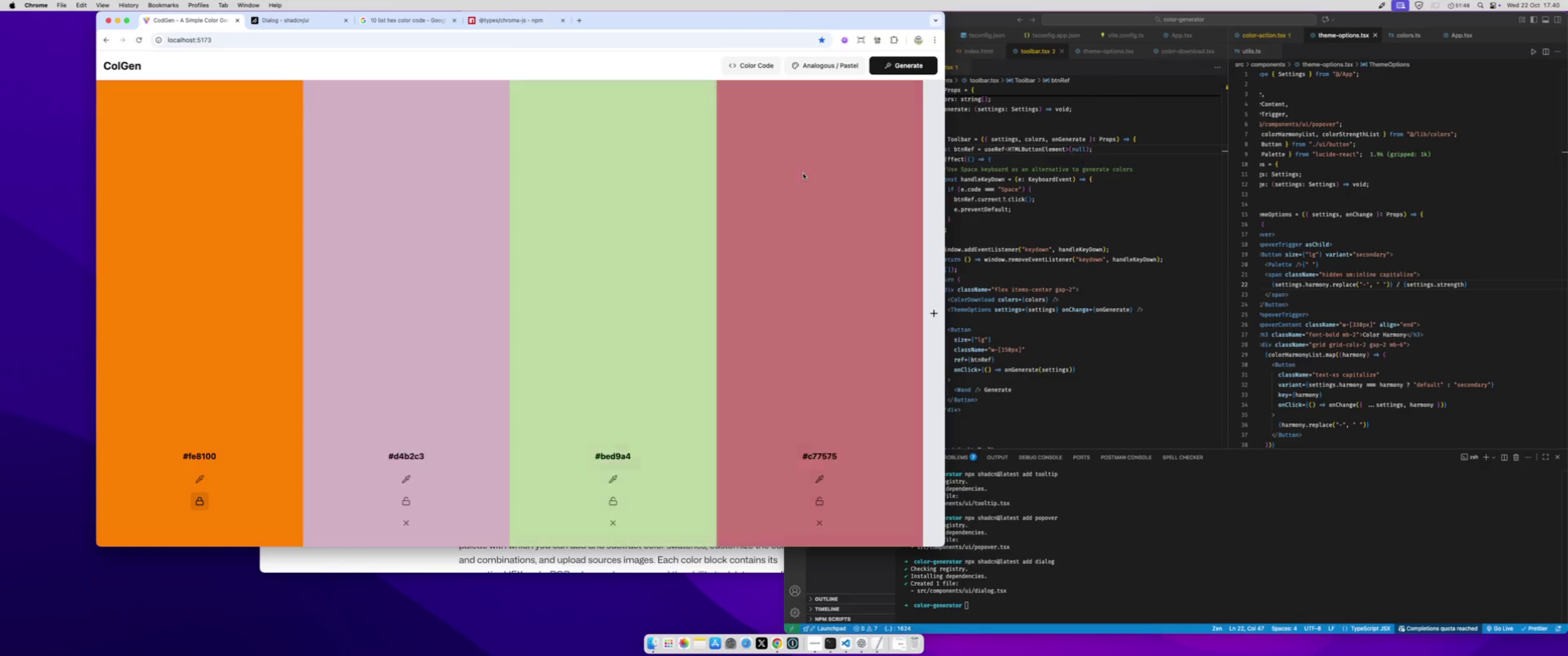 
key(Space)
 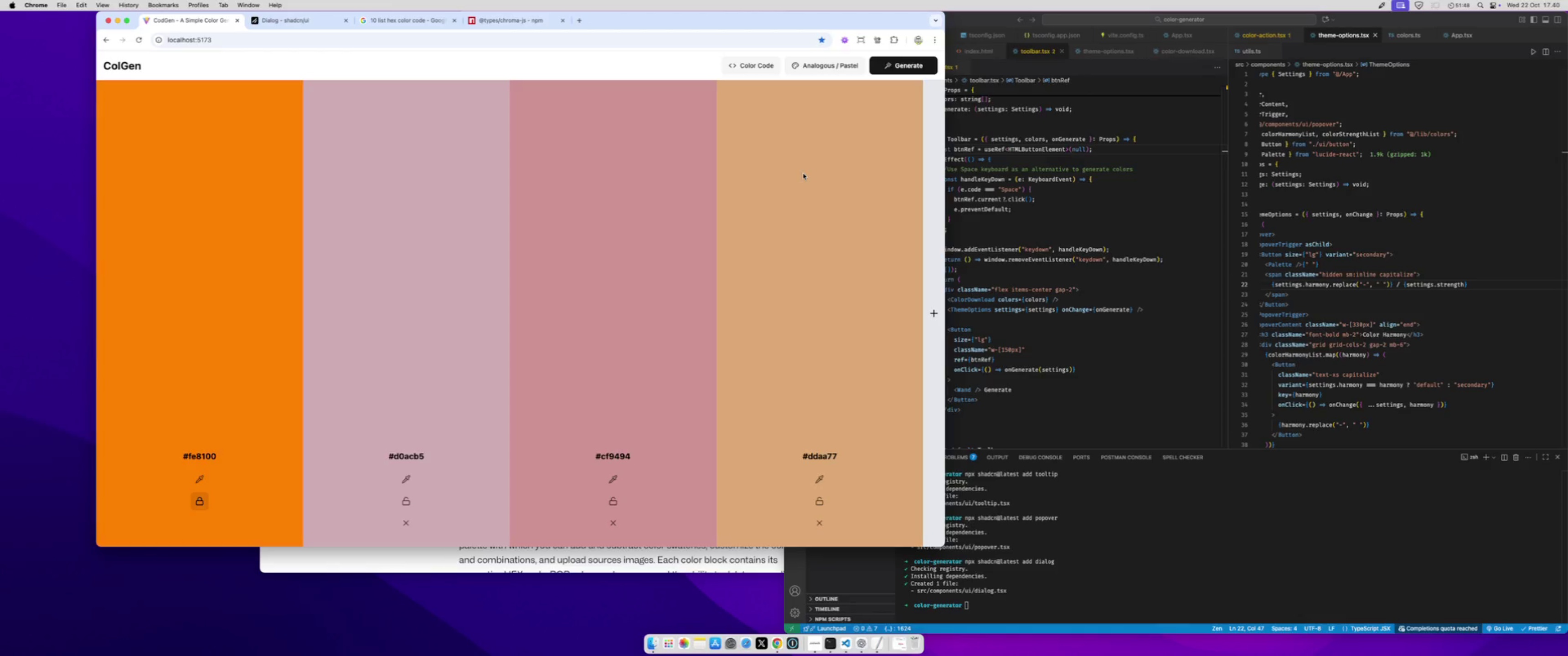 
key(Space)
 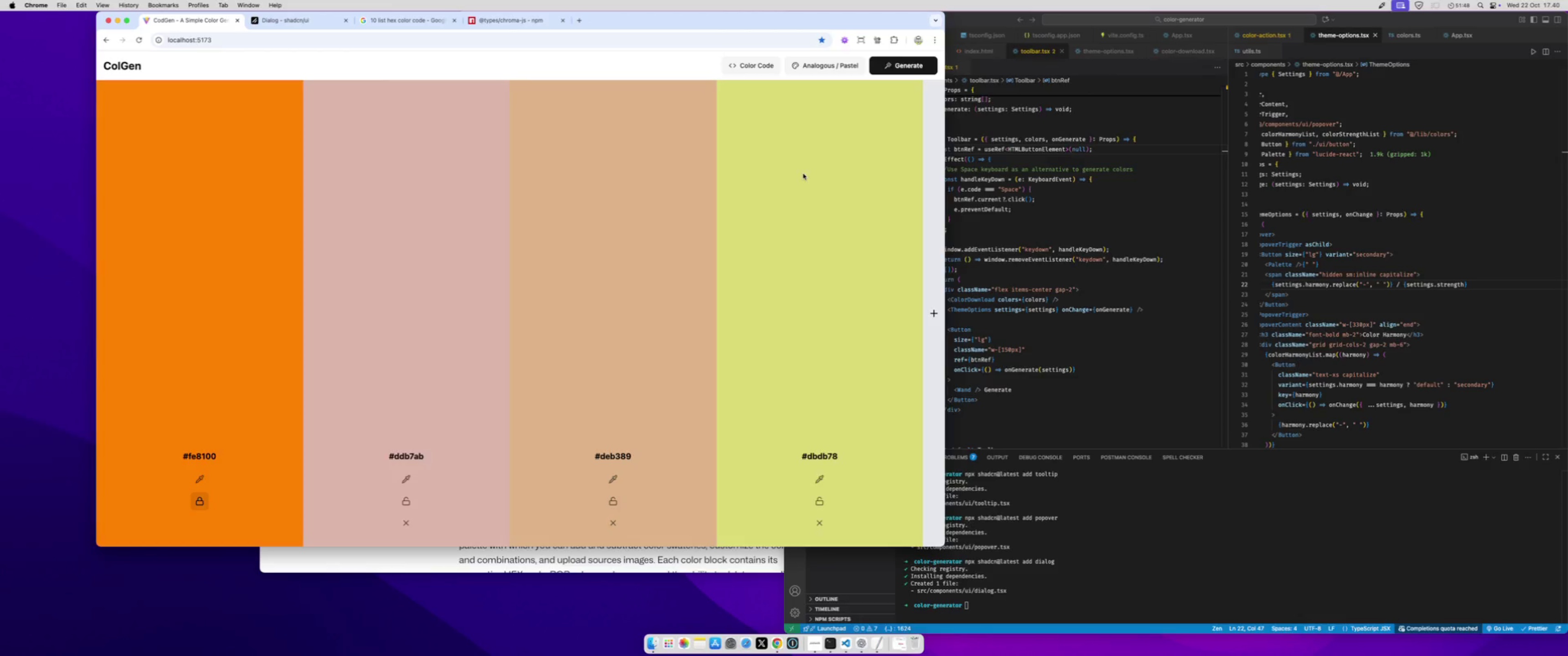 
key(Space)
 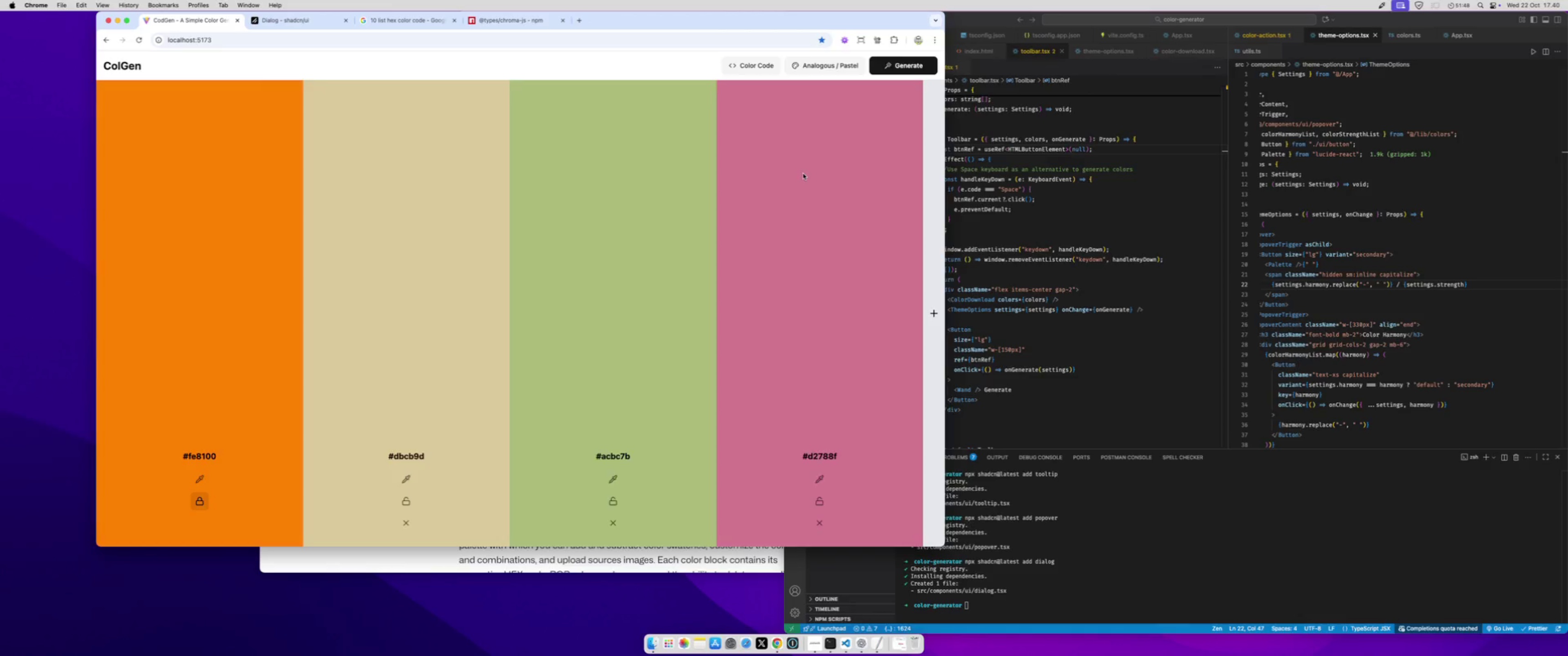 
key(Space)
 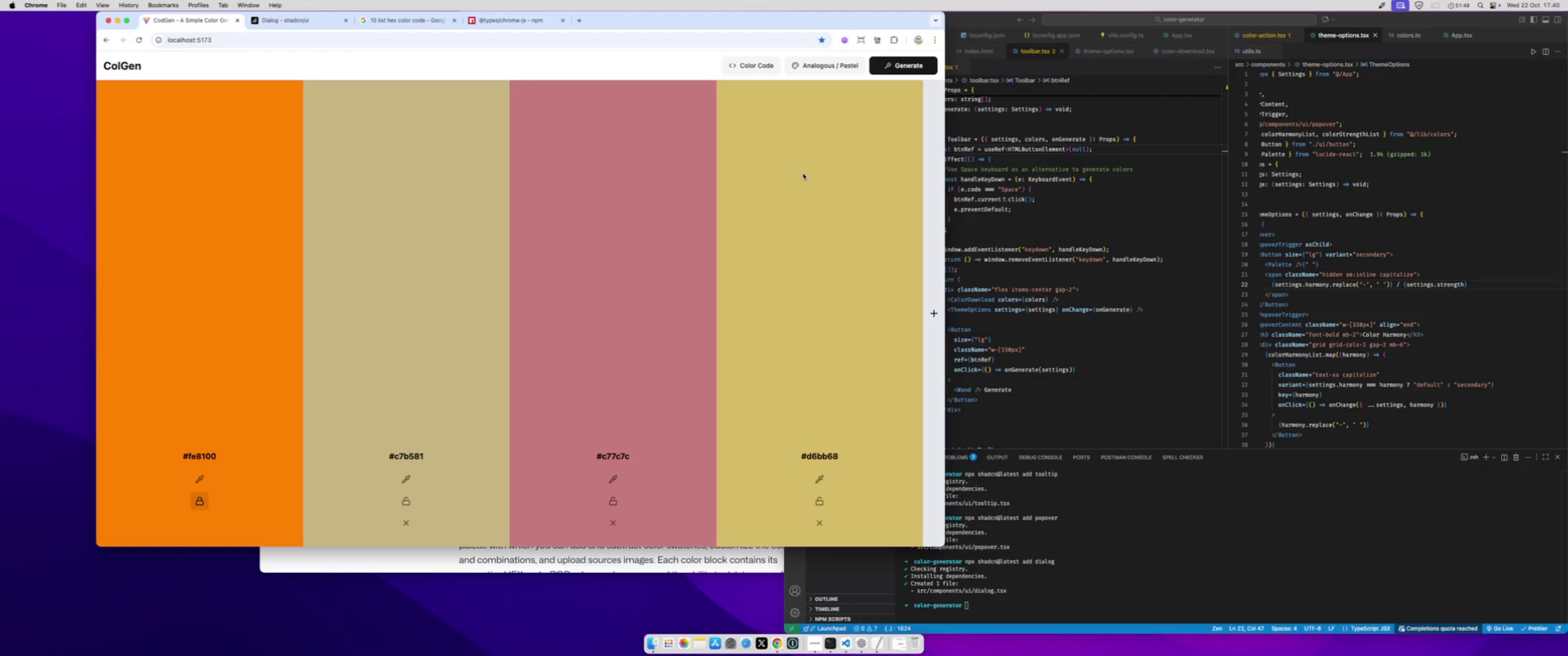 
key(Space)
 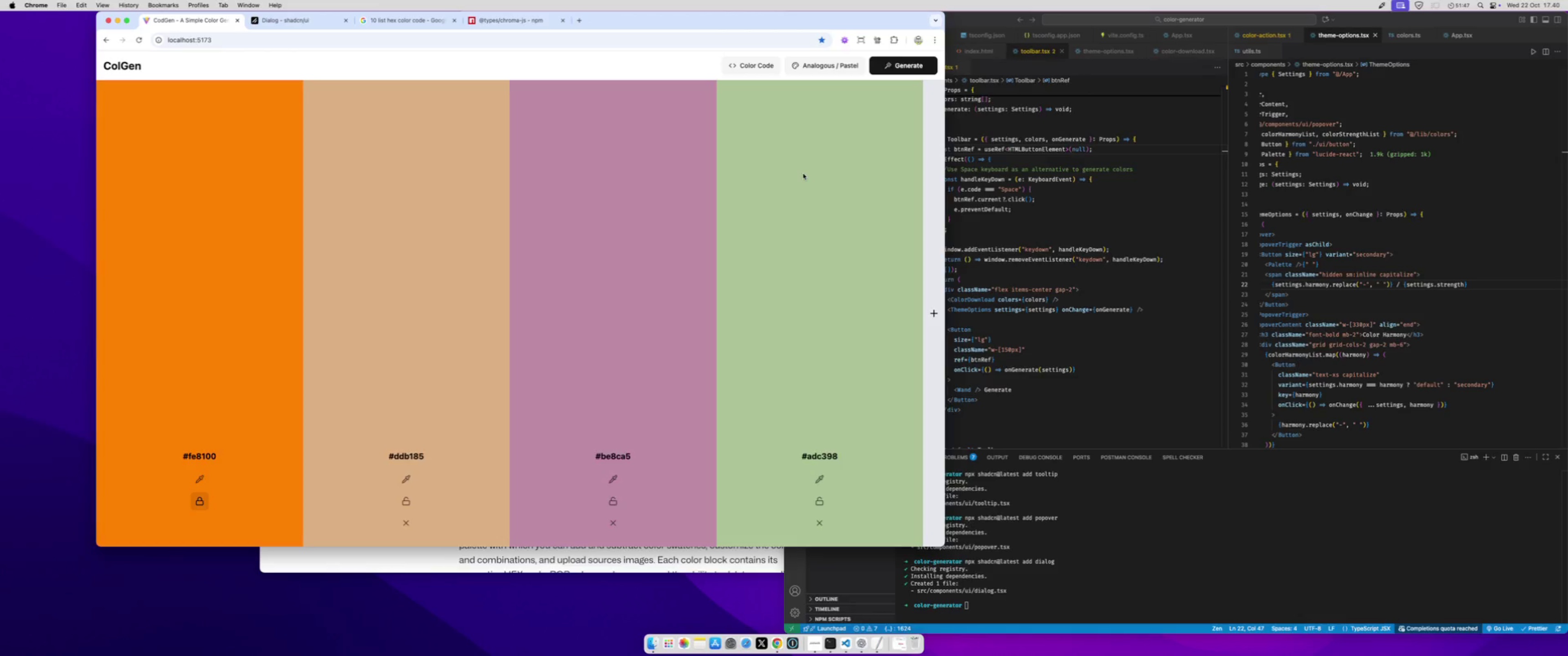 
key(Space)
 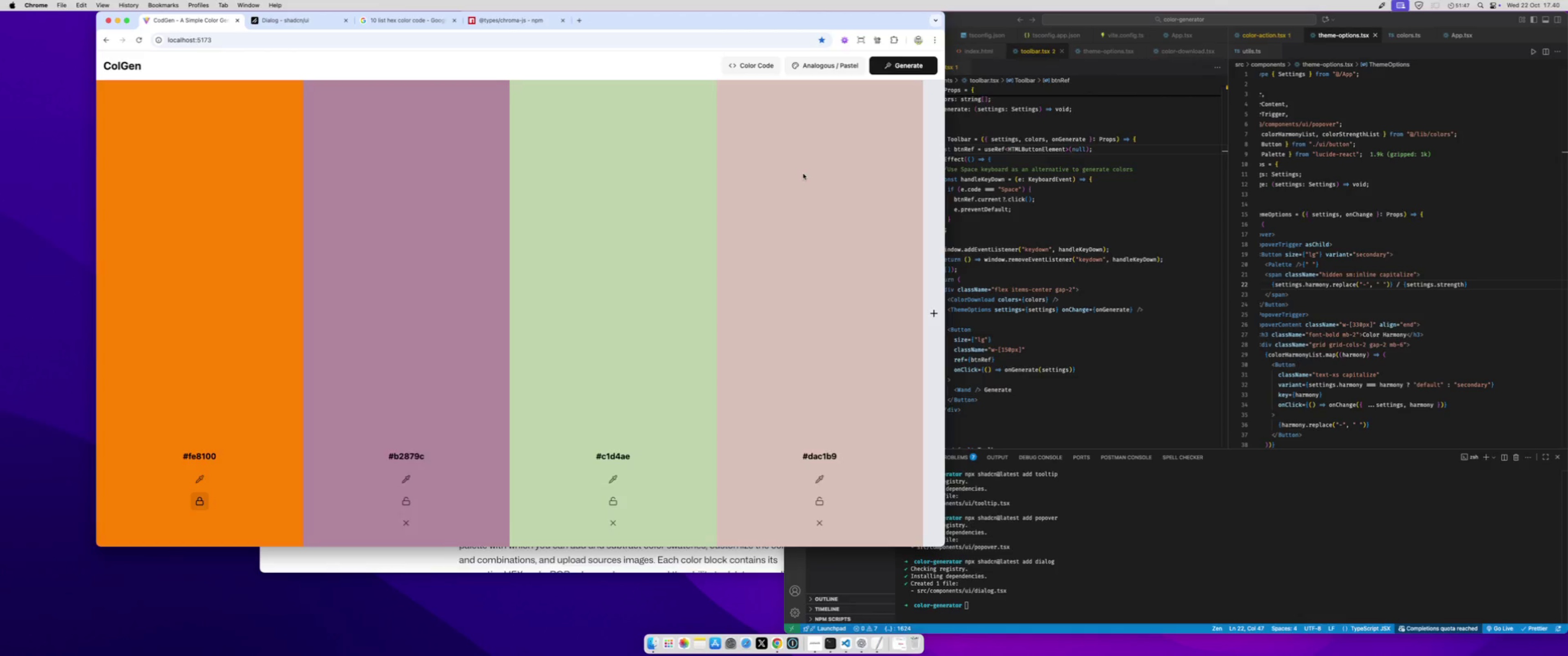 
key(Space)
 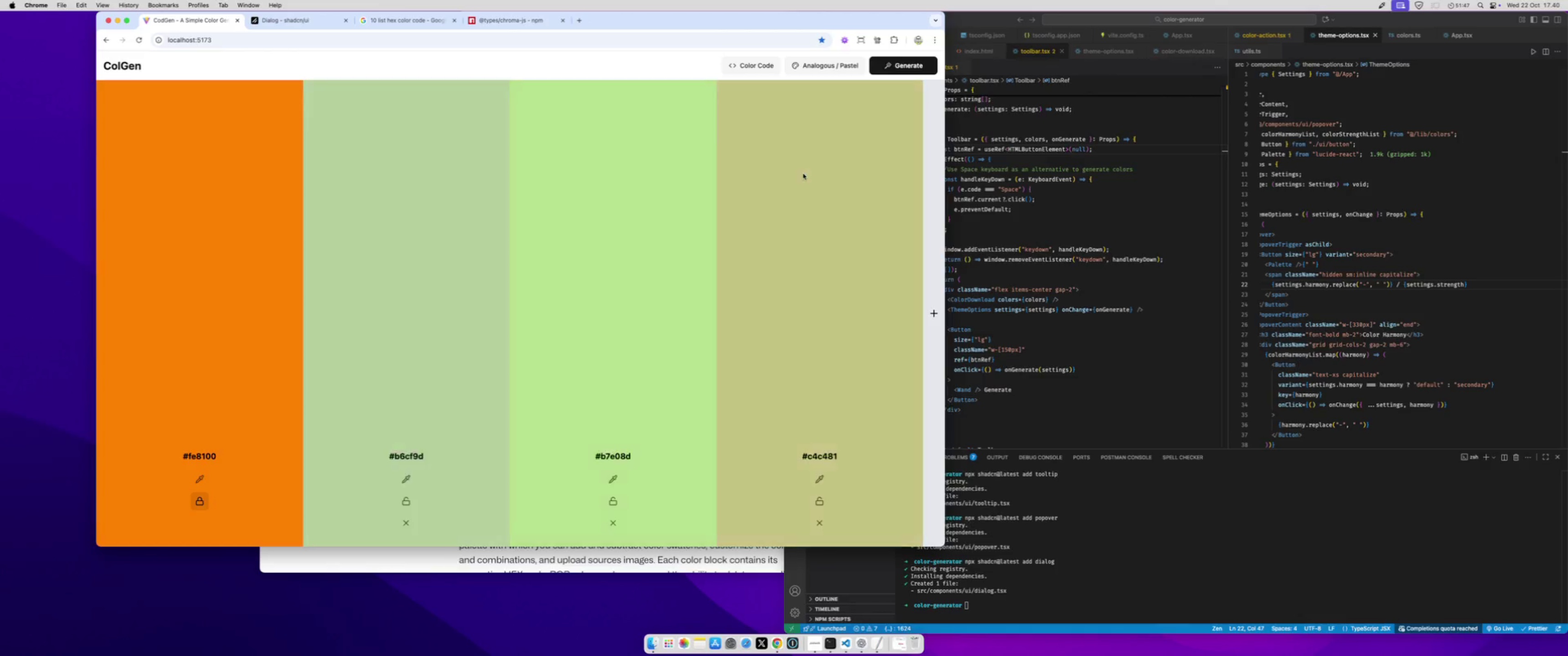 
key(Space)
 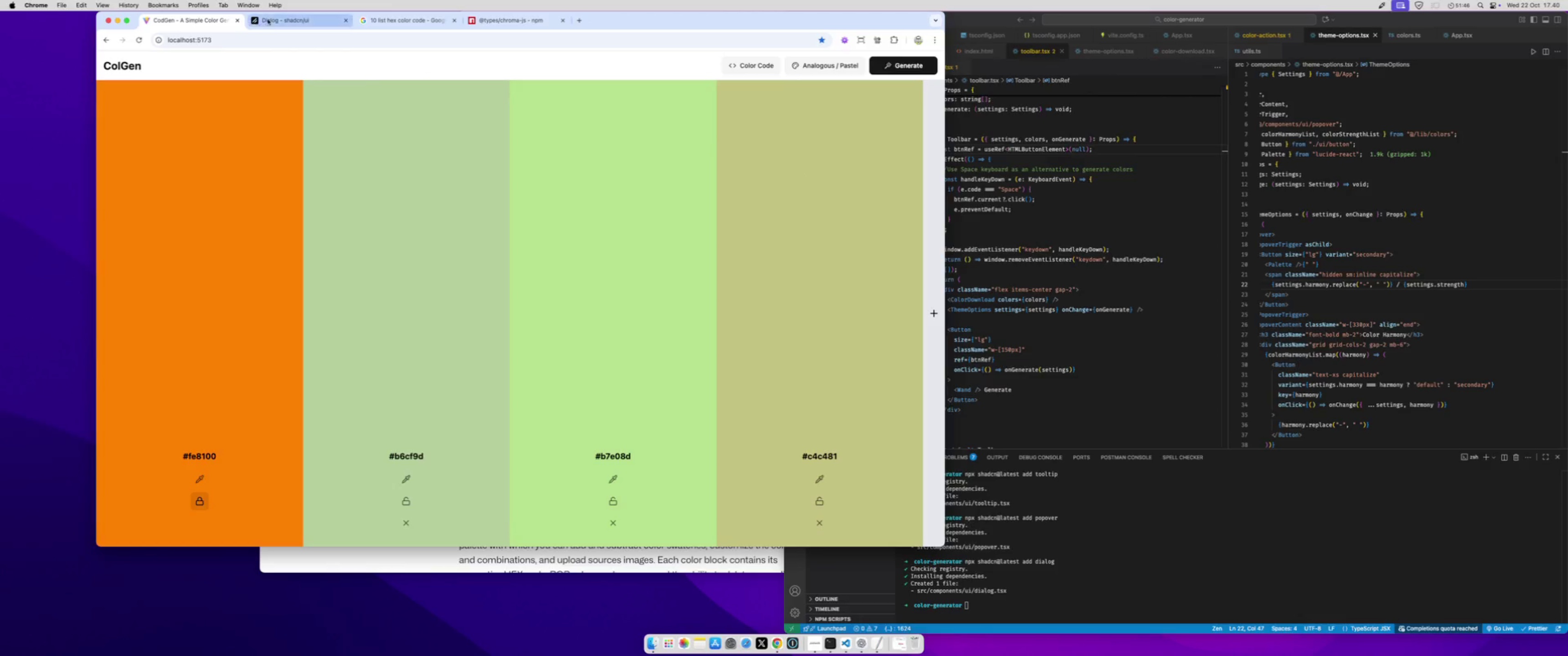 
left_click([268, 20])
 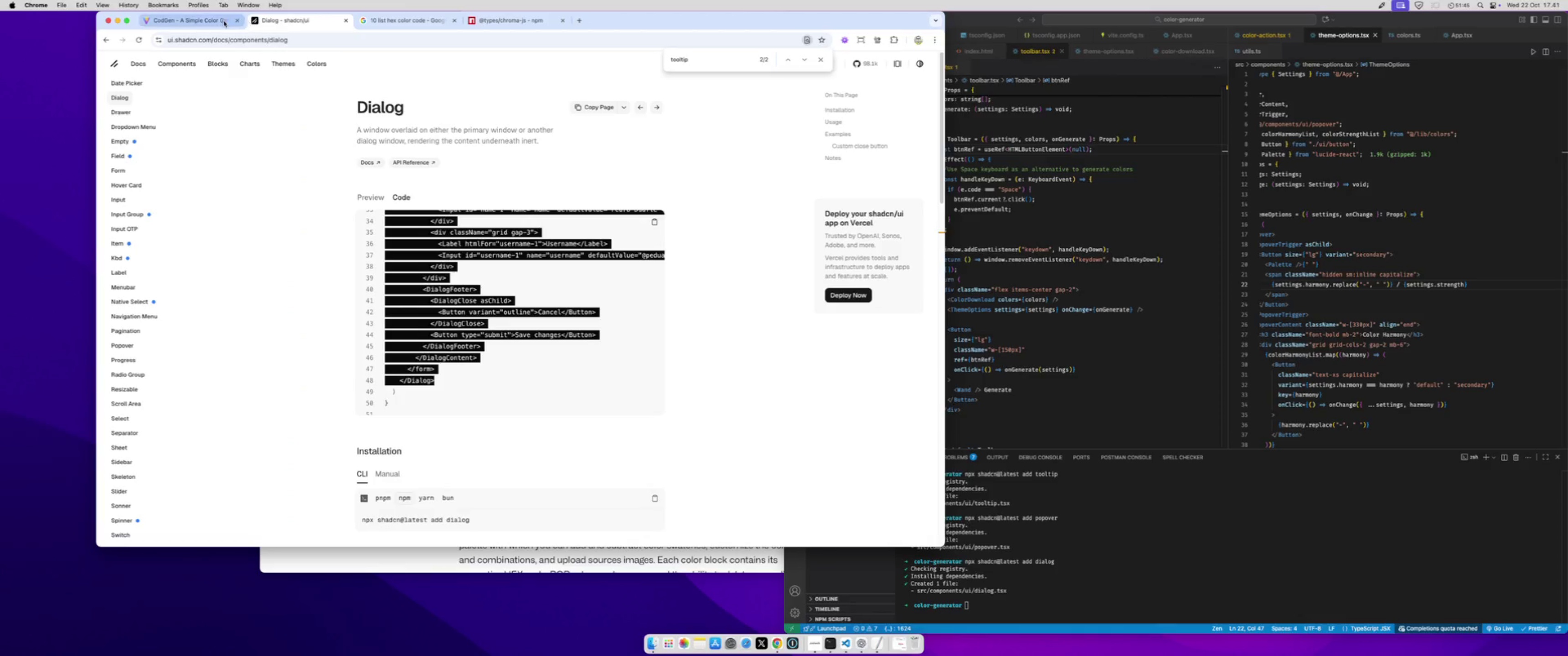 
left_click([196, 19])
 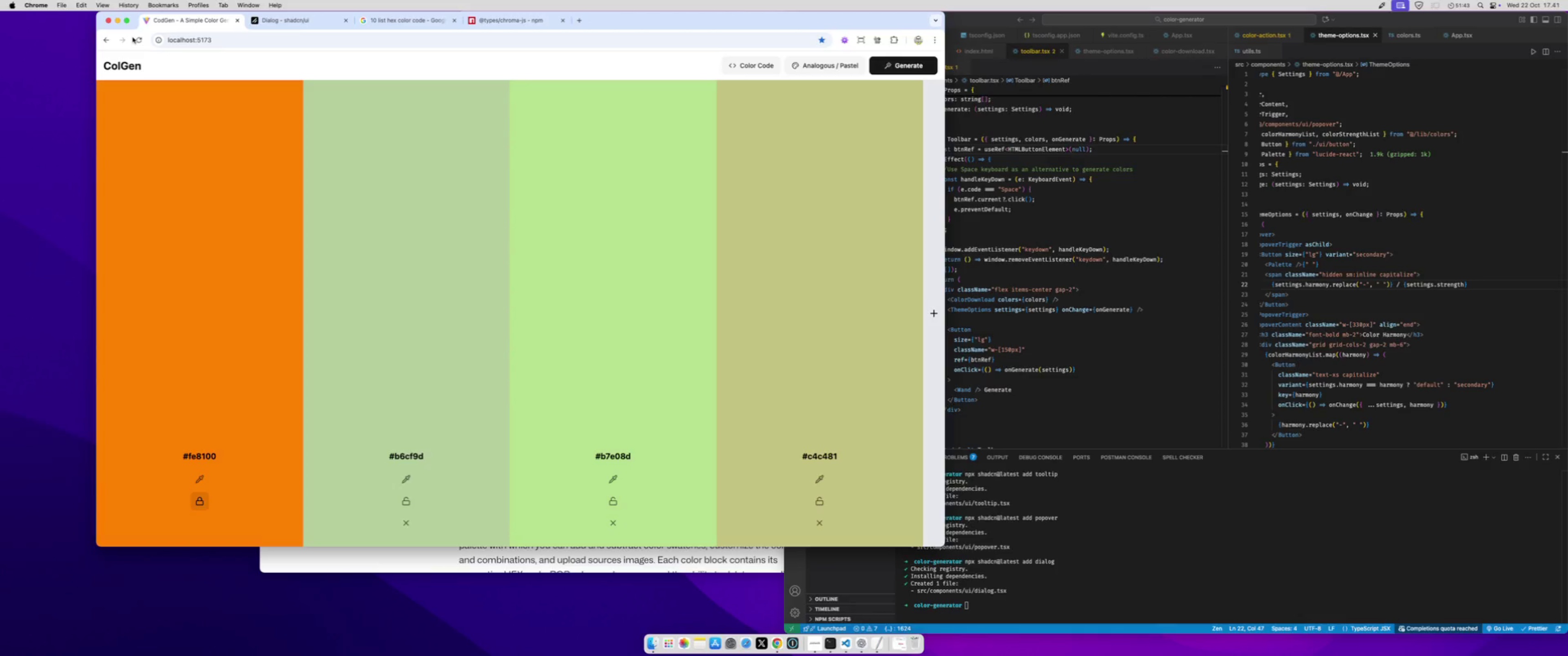 
left_click([136, 40])
 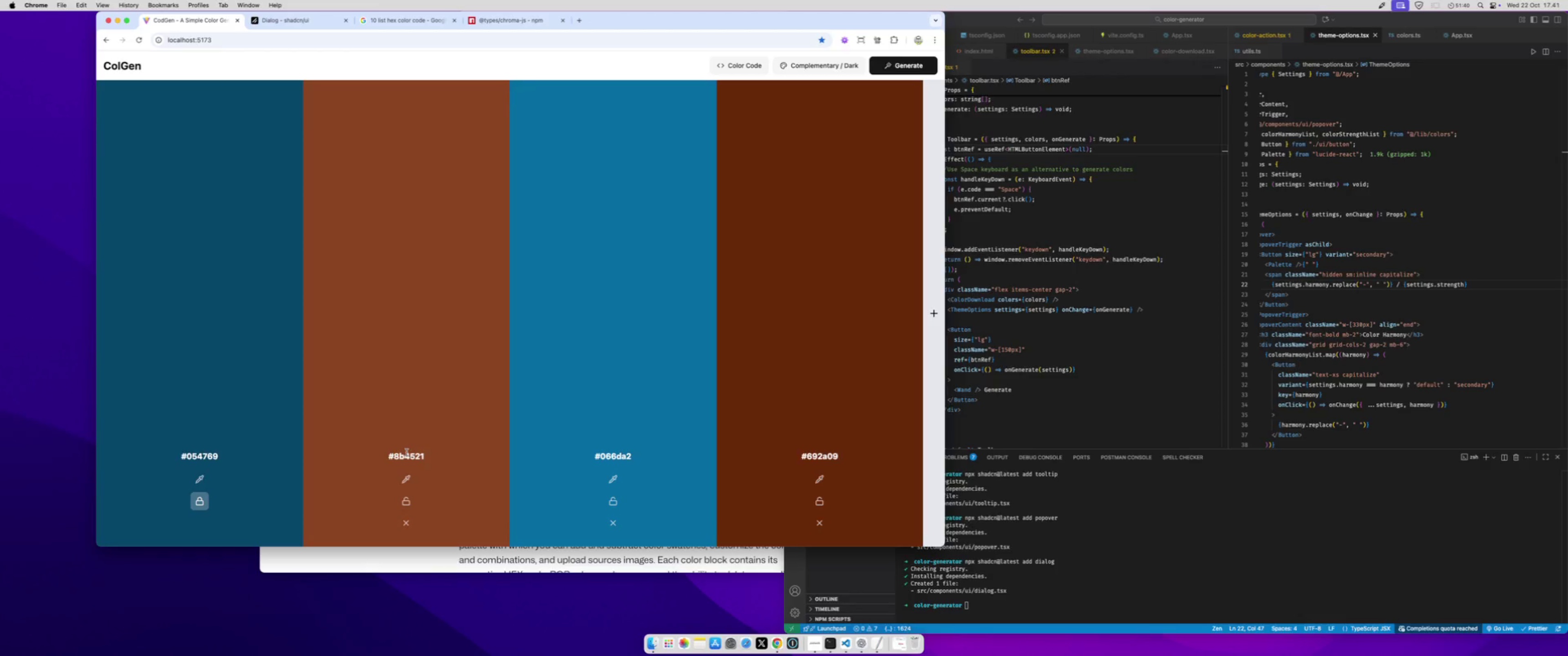 
left_click([399, 505])
 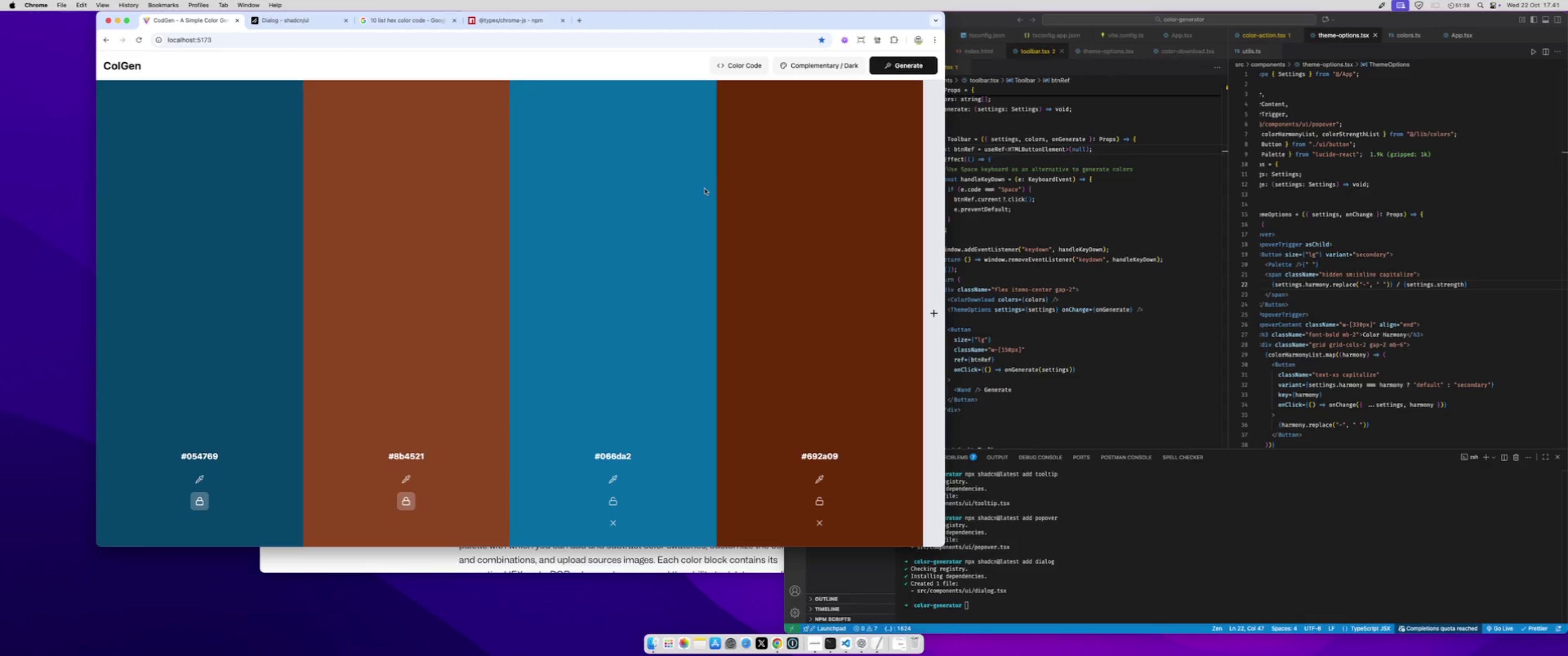 
key(Space)
 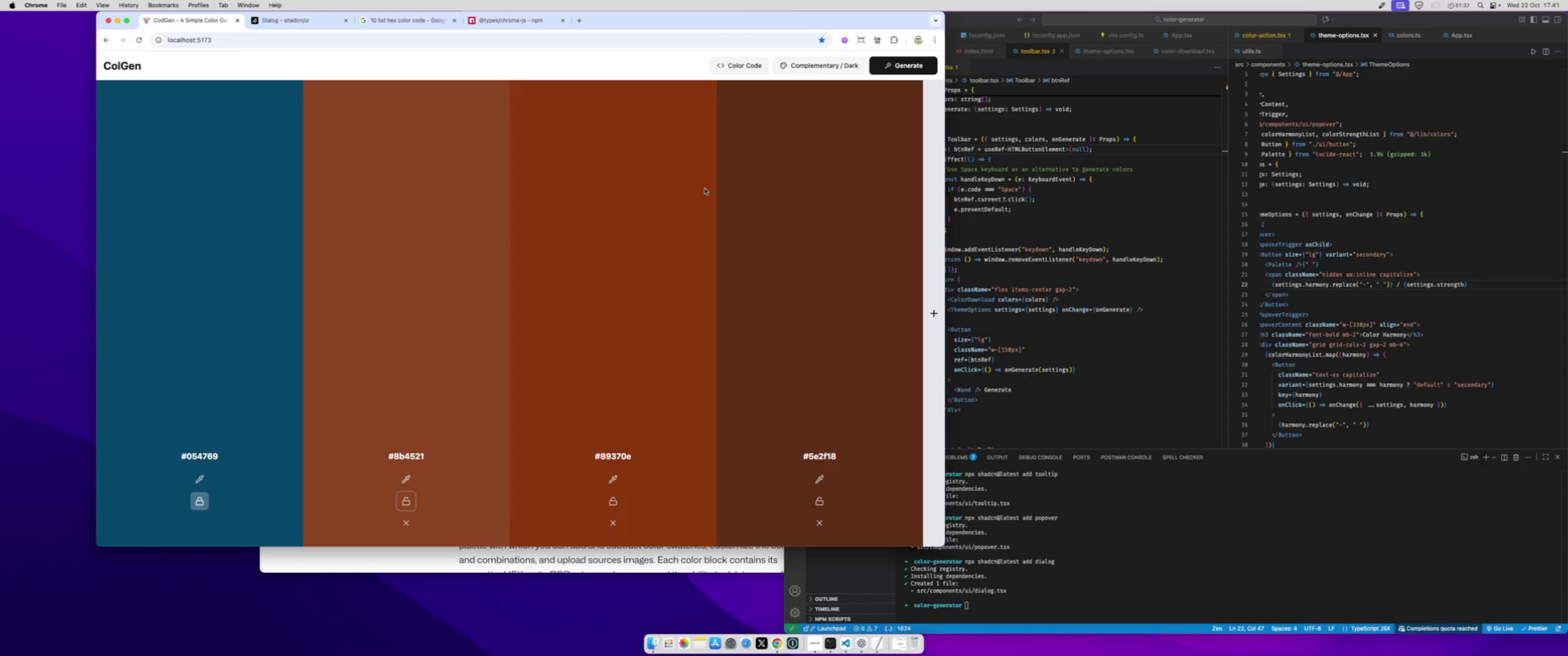 
key(Space)
 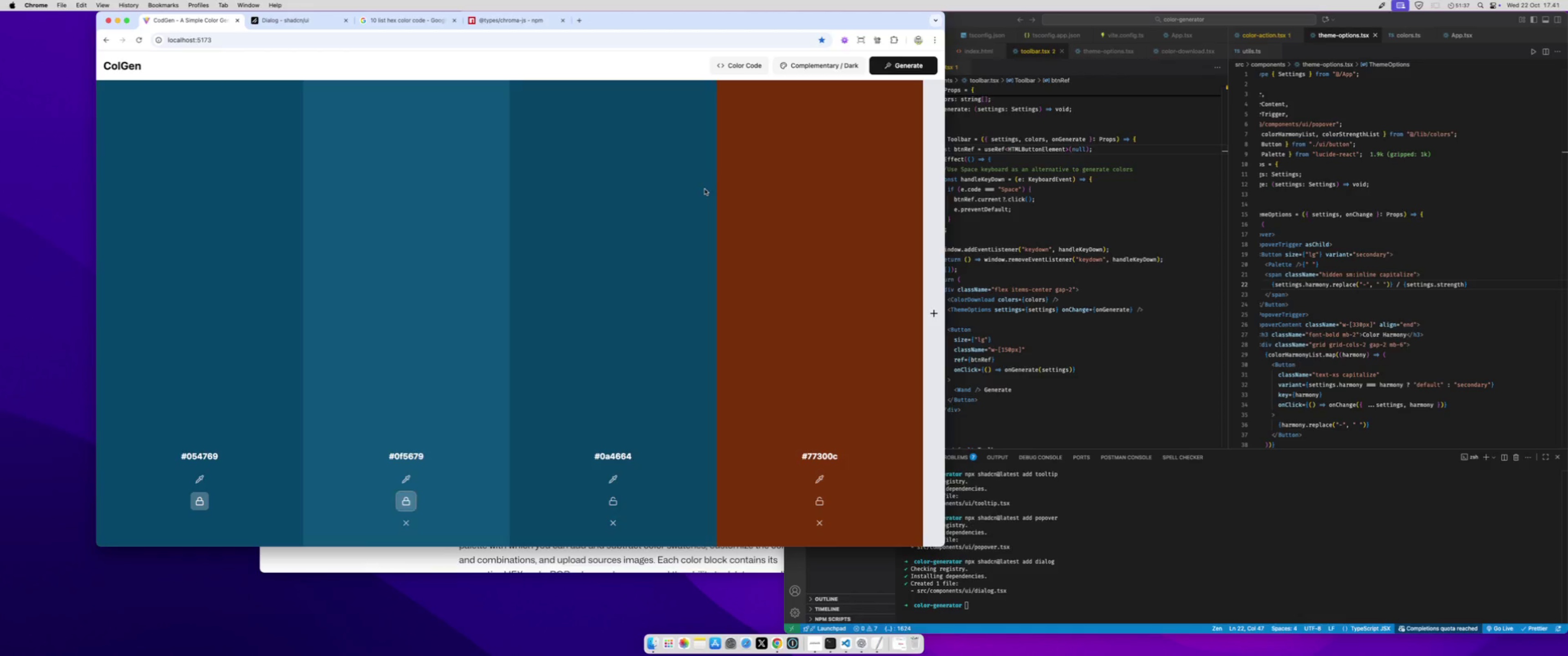 
key(Space)
 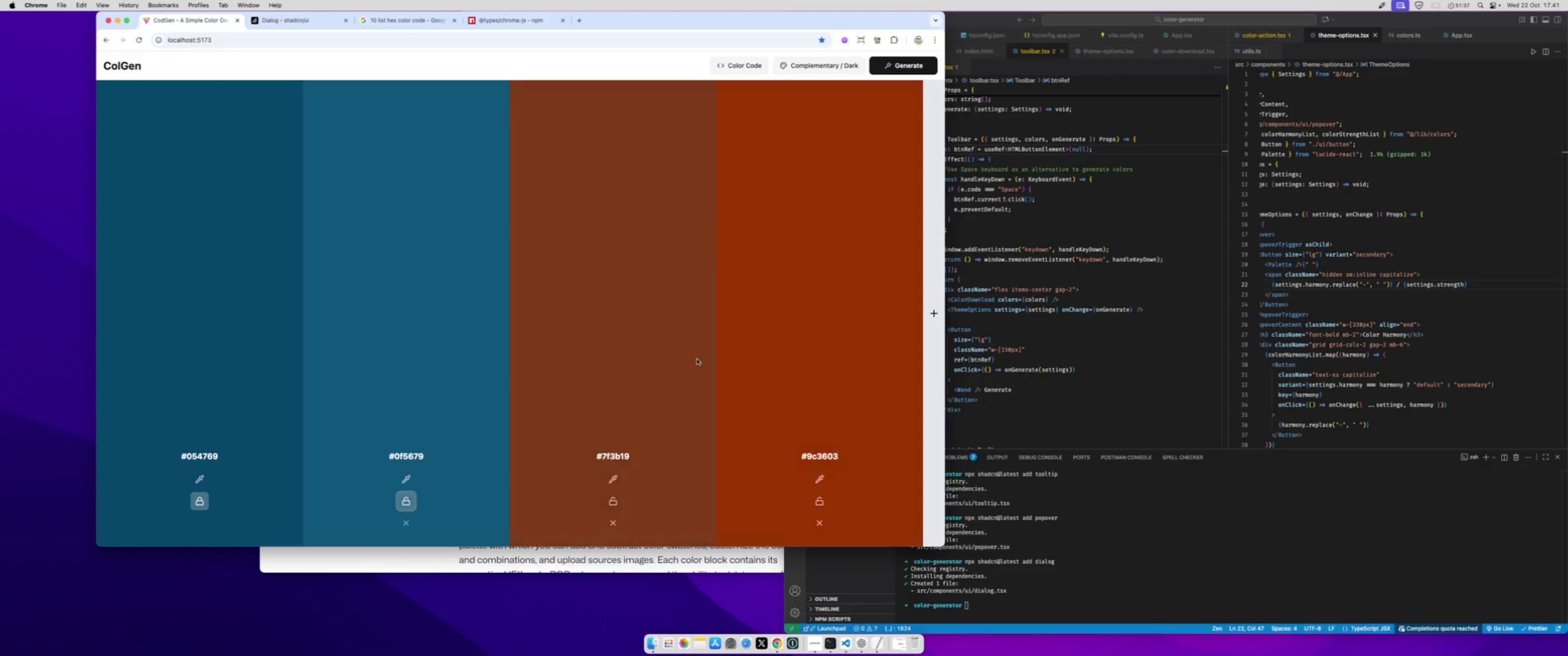 
key(Space)
 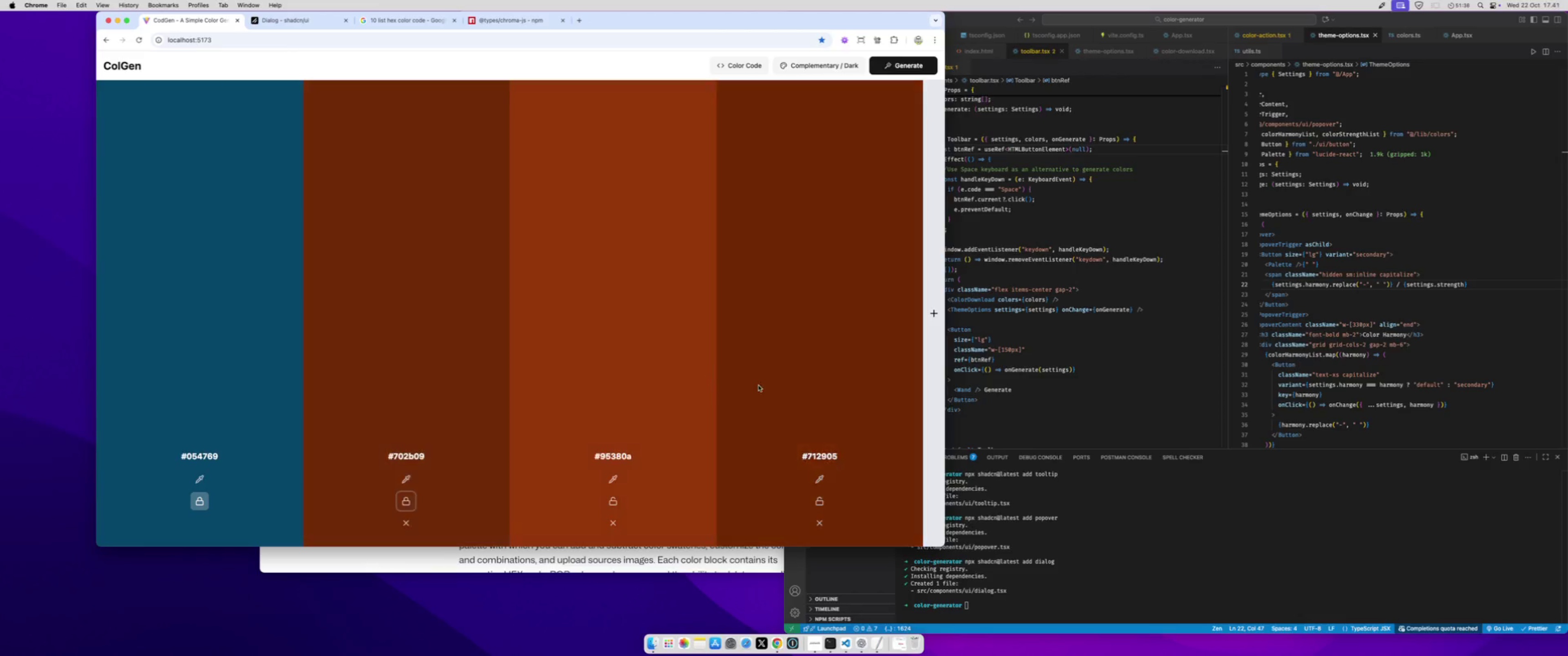 
key(Space)
 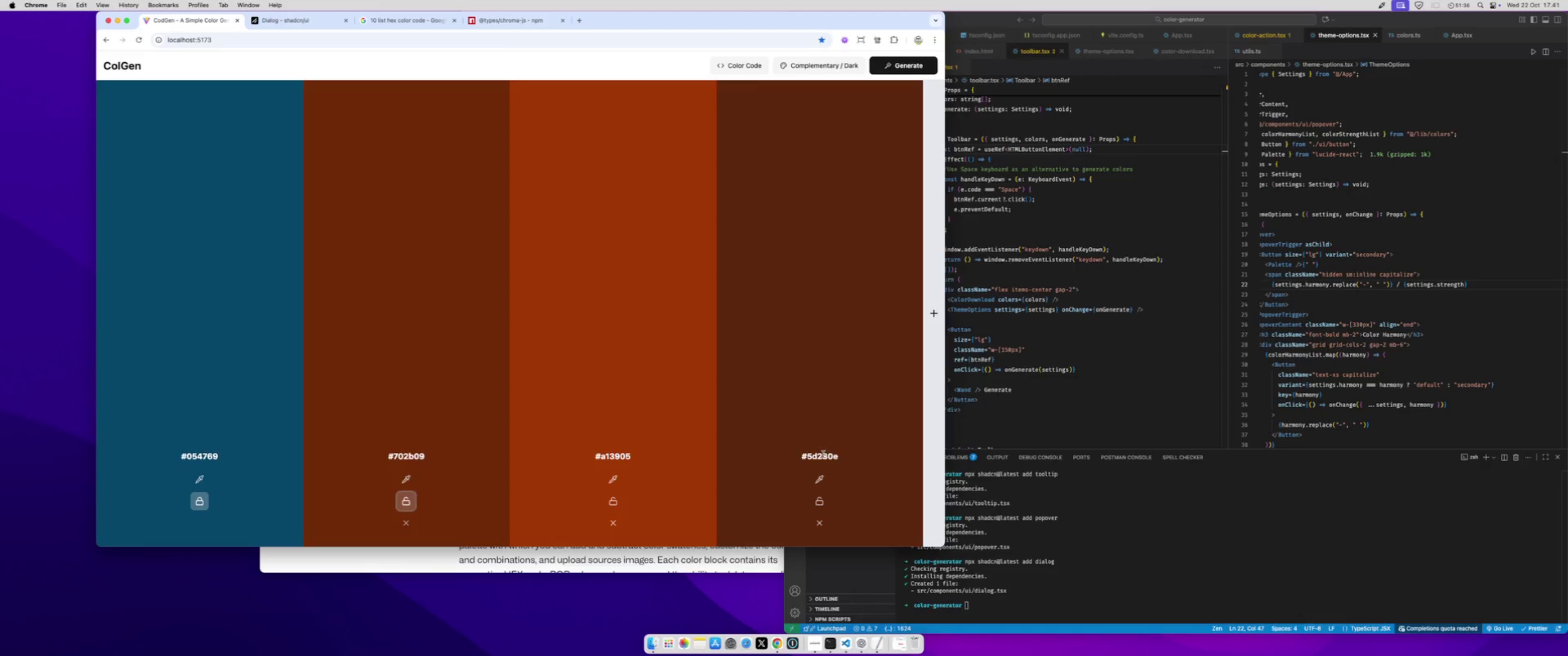 
key(Space)
 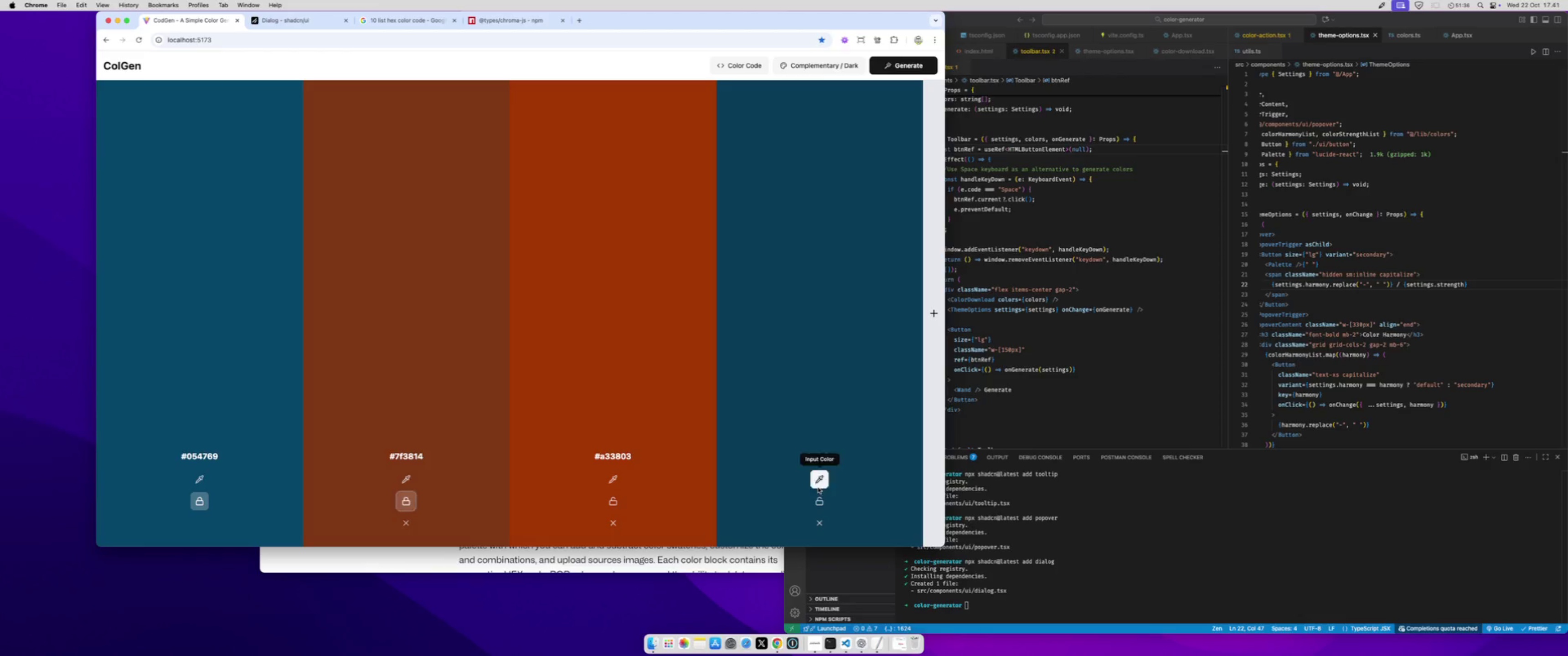 
key(Space)
 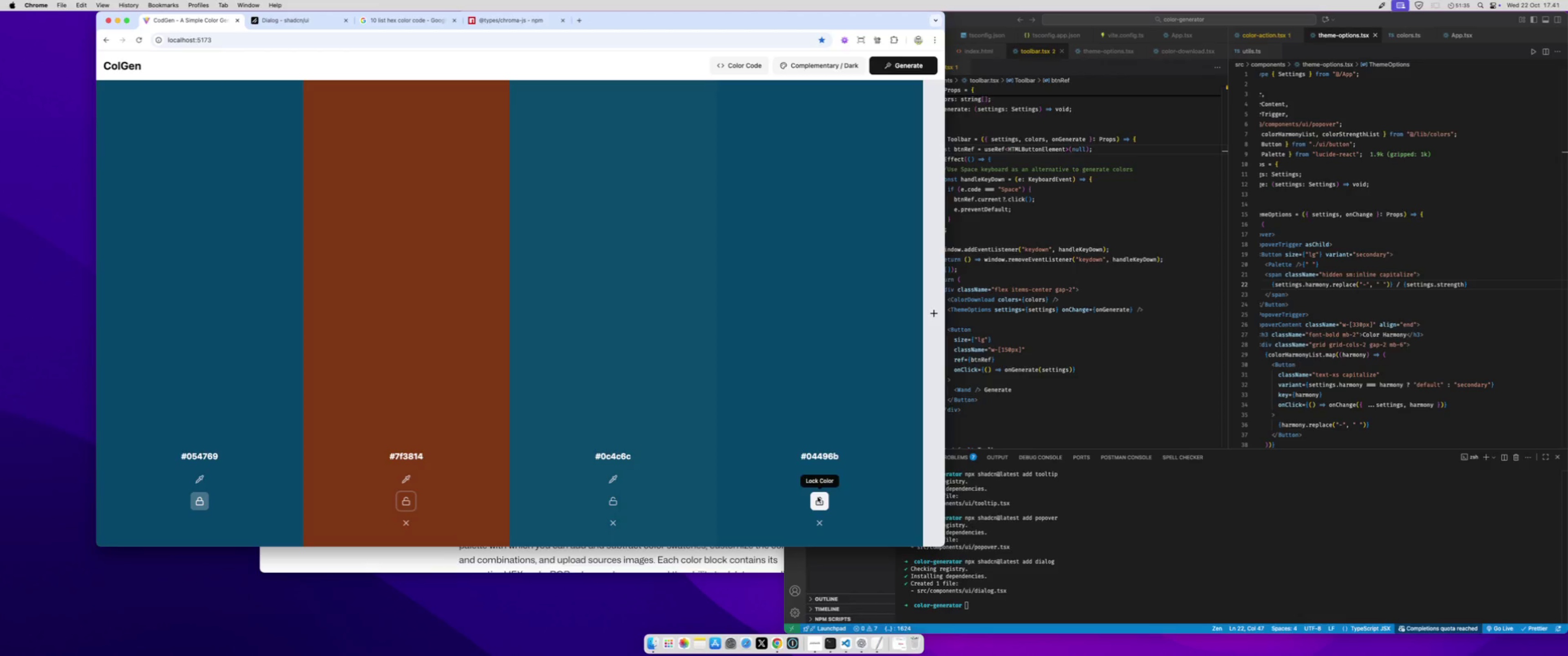 
left_click([818, 497])
 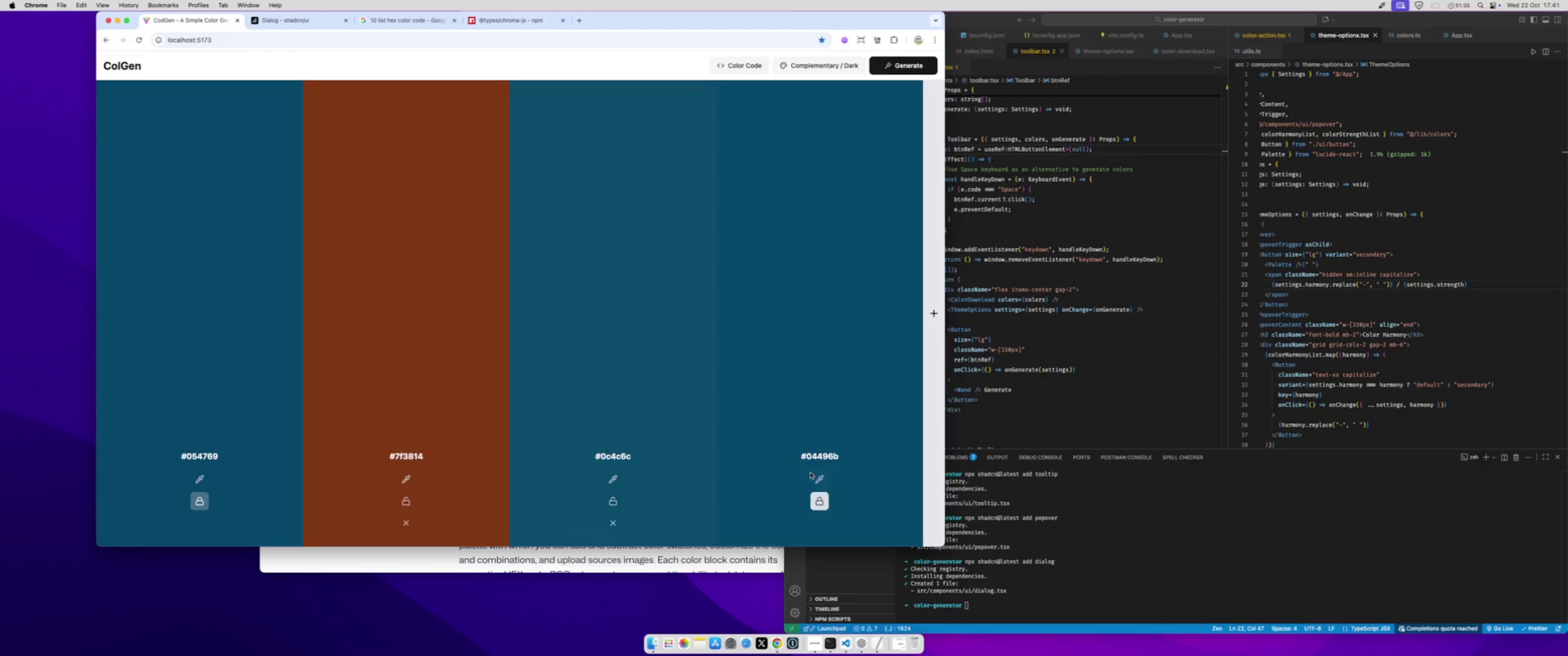 
key(Space)
 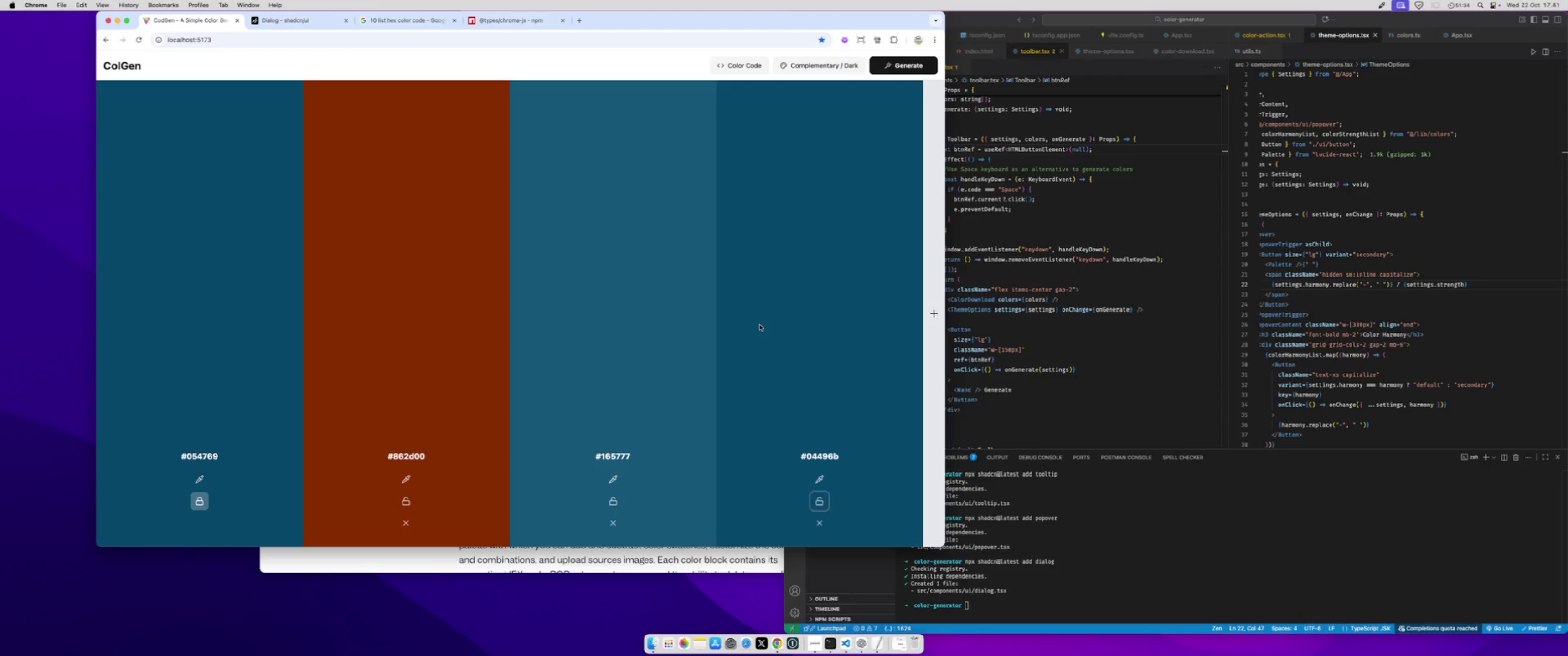 
key(Space)
 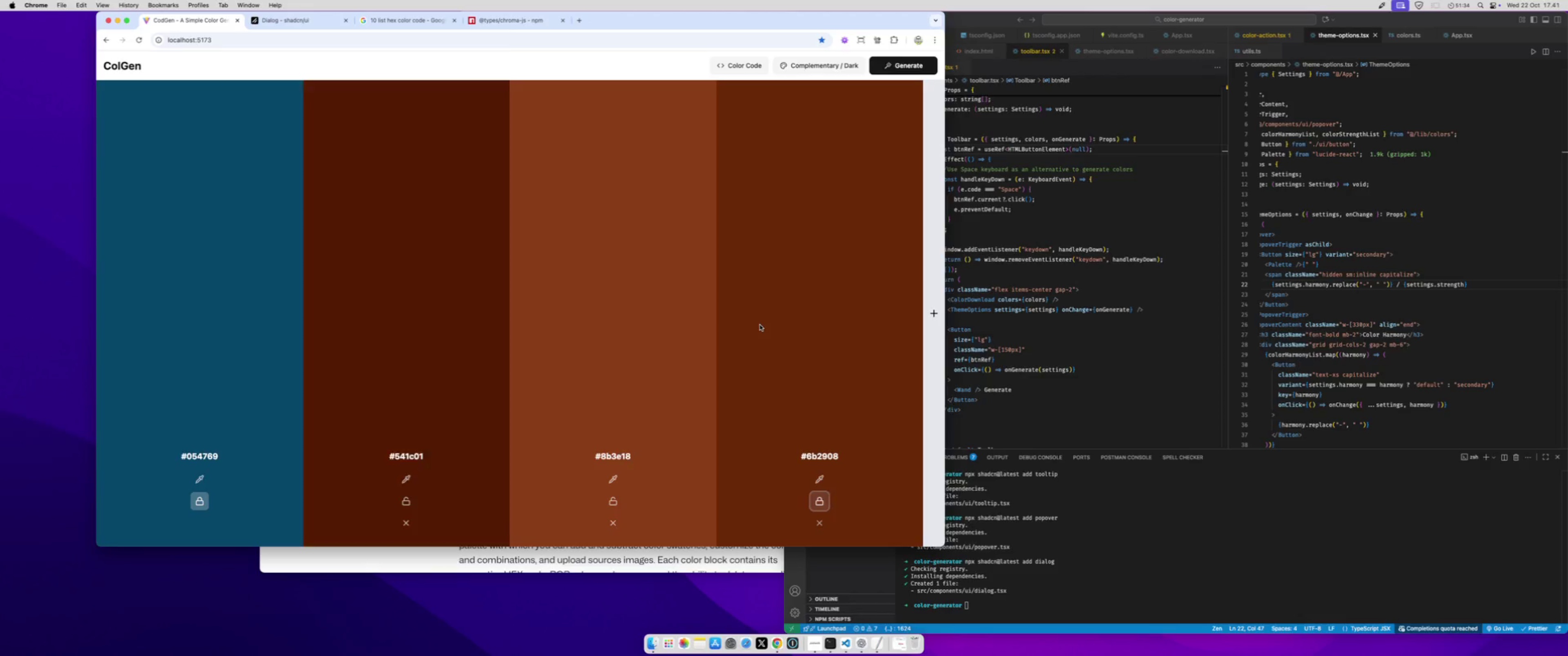 
key(Space)
 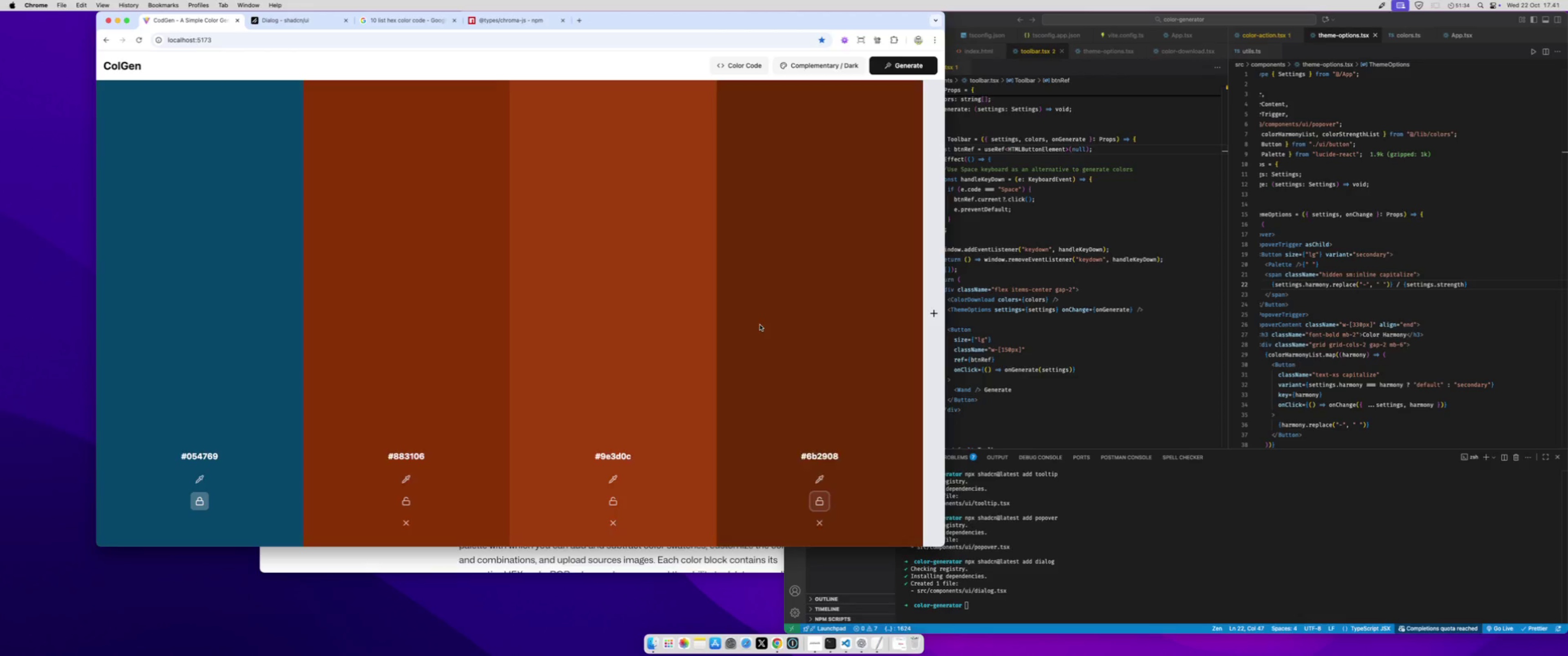 
key(Space)
 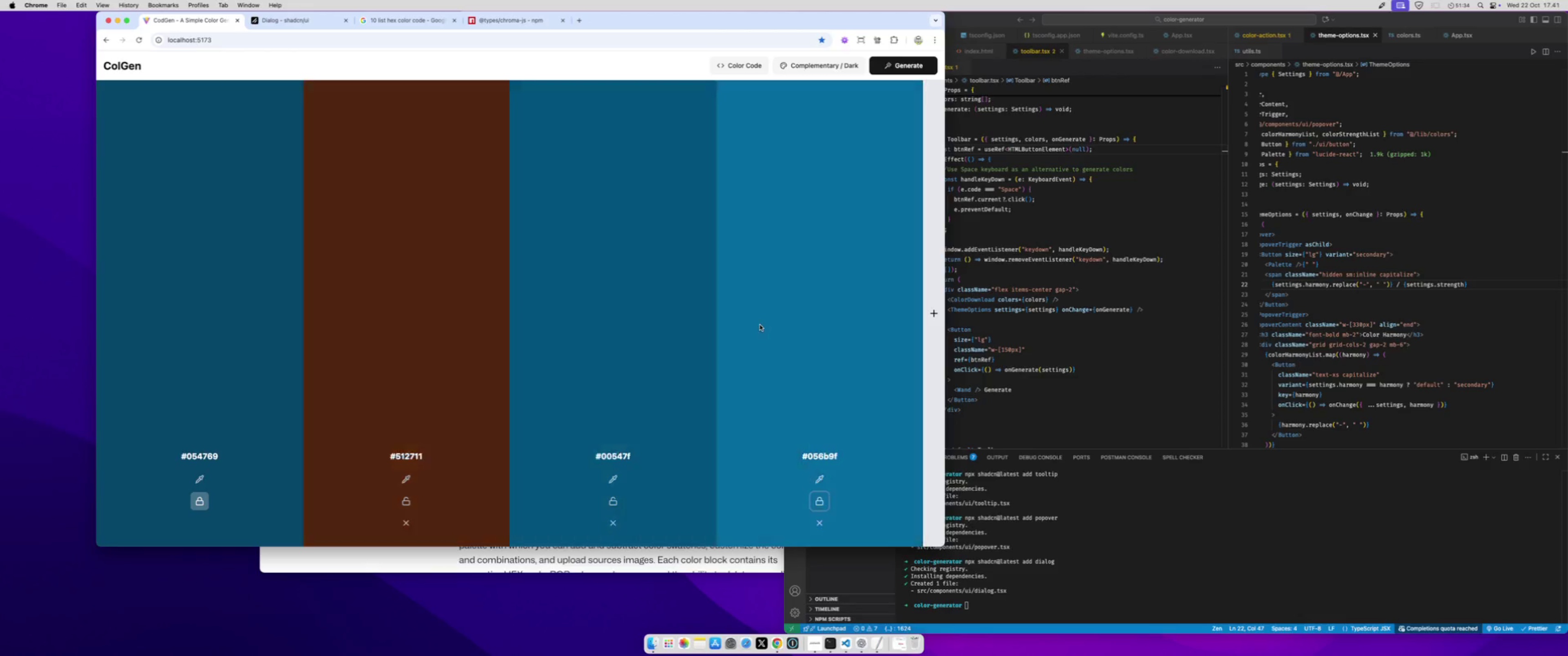 
key(Space)
 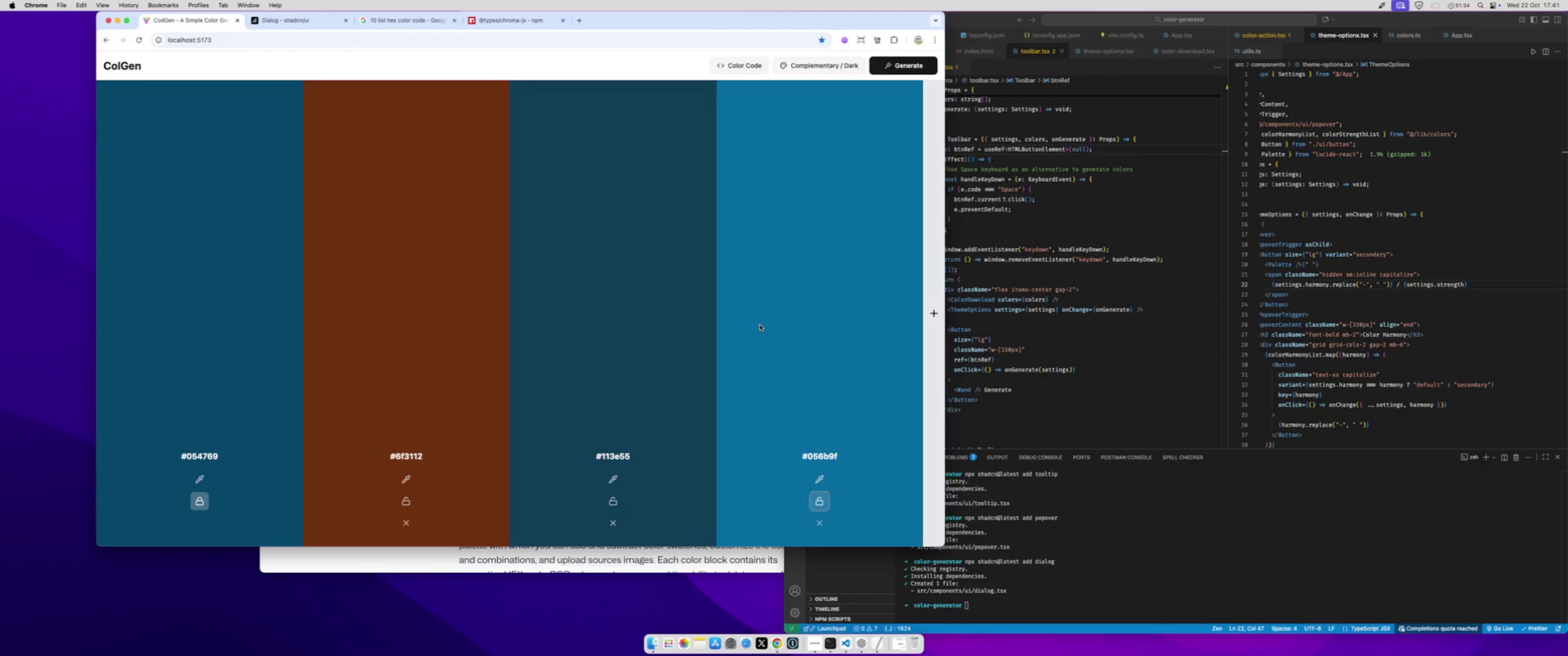 
key(Space)
 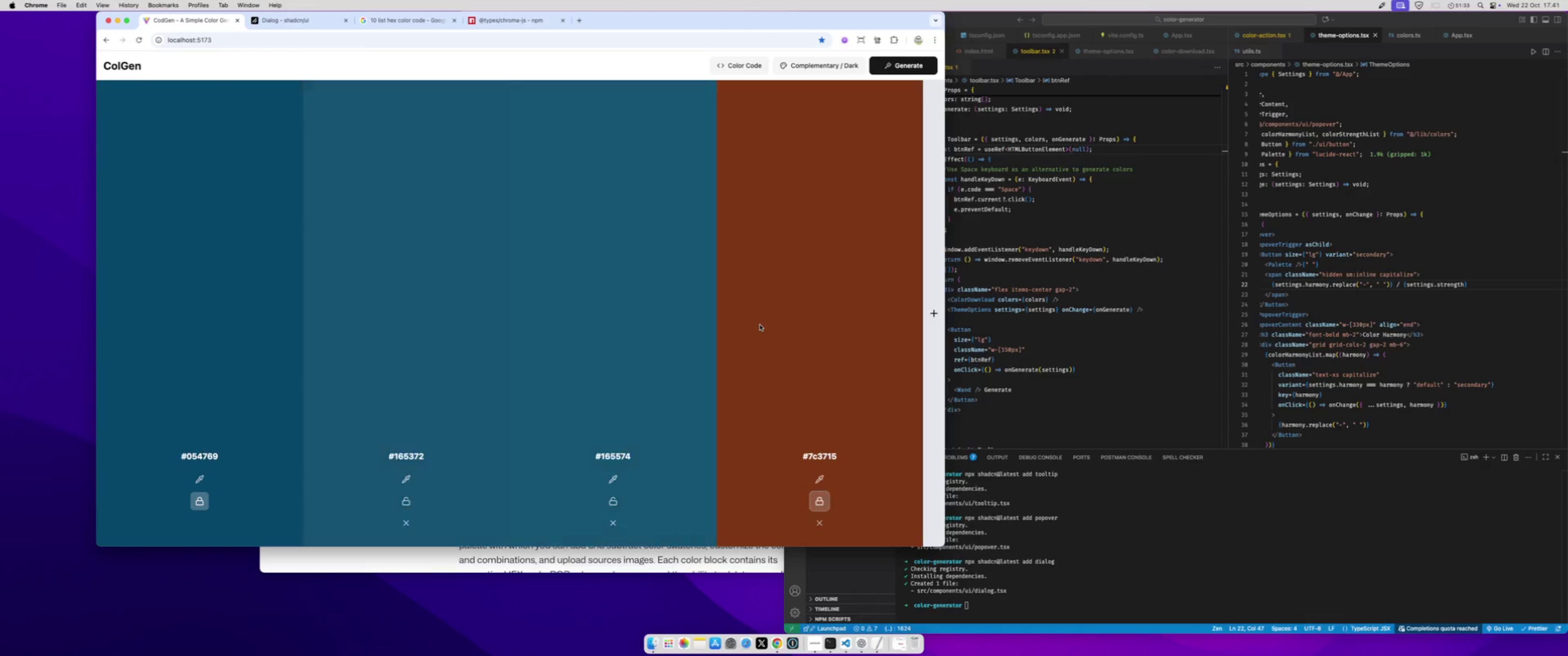 
key(Space)
 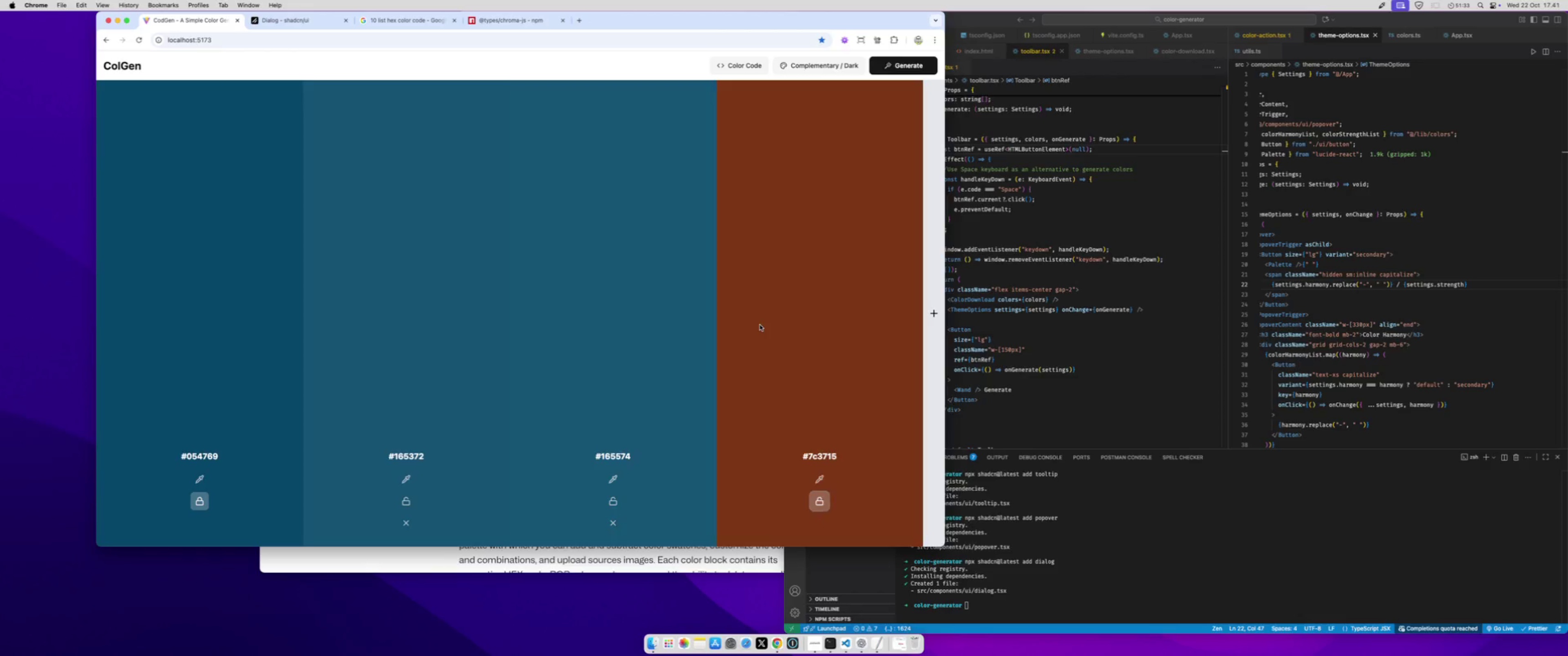 
key(Space)
 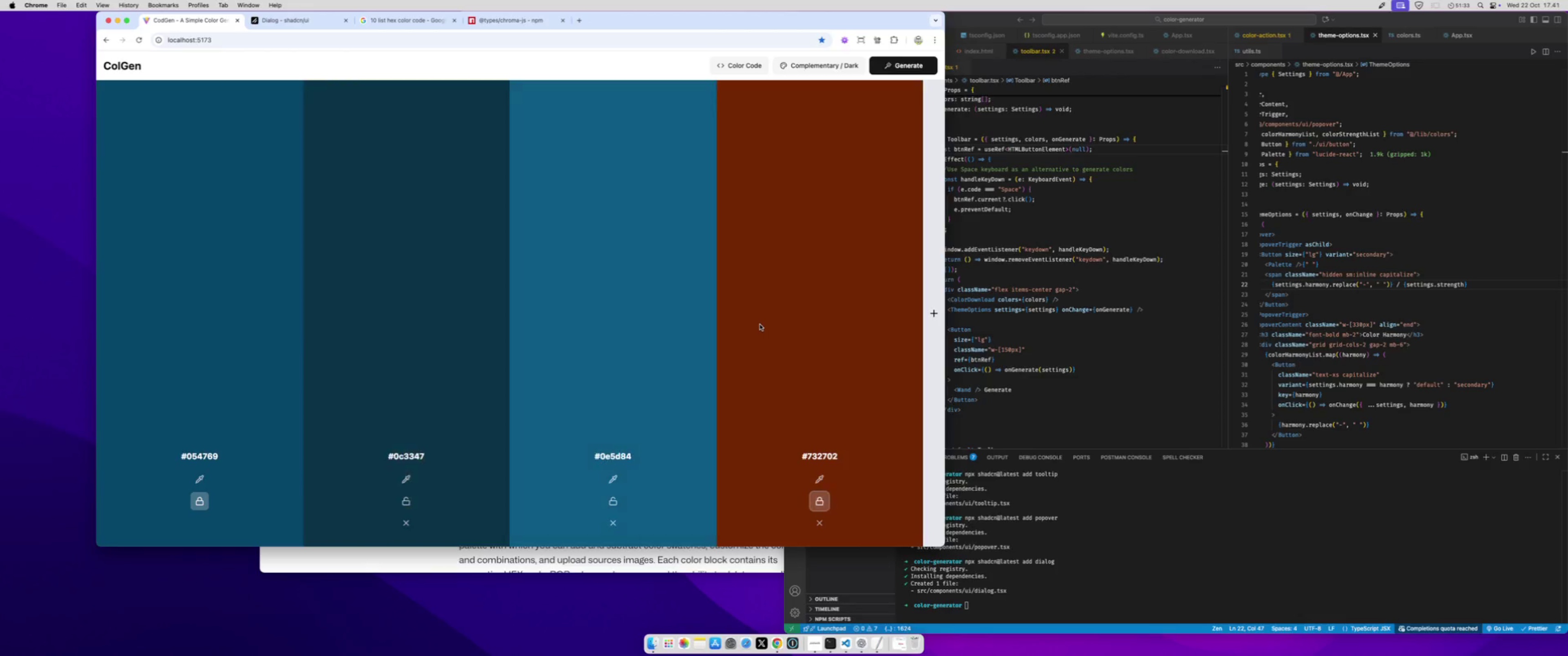 
key(Space)
 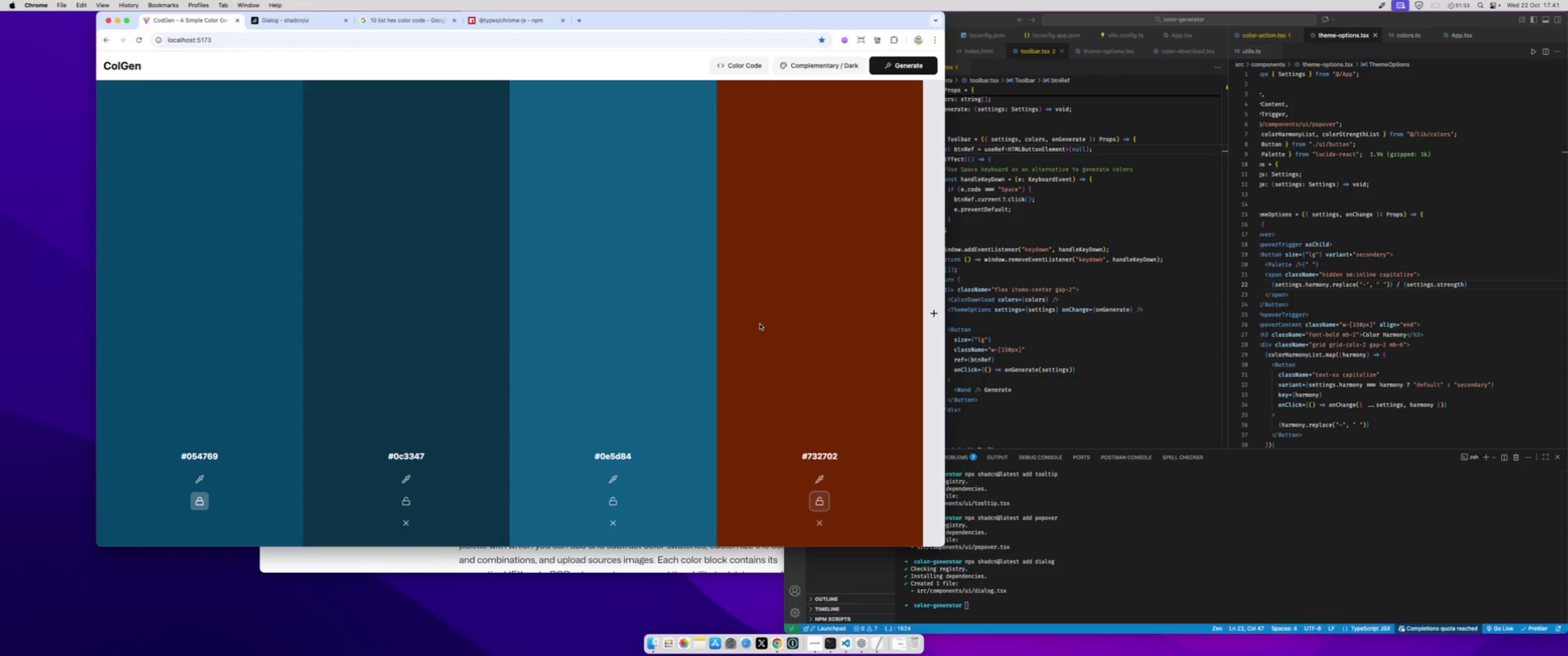 
key(Space)
 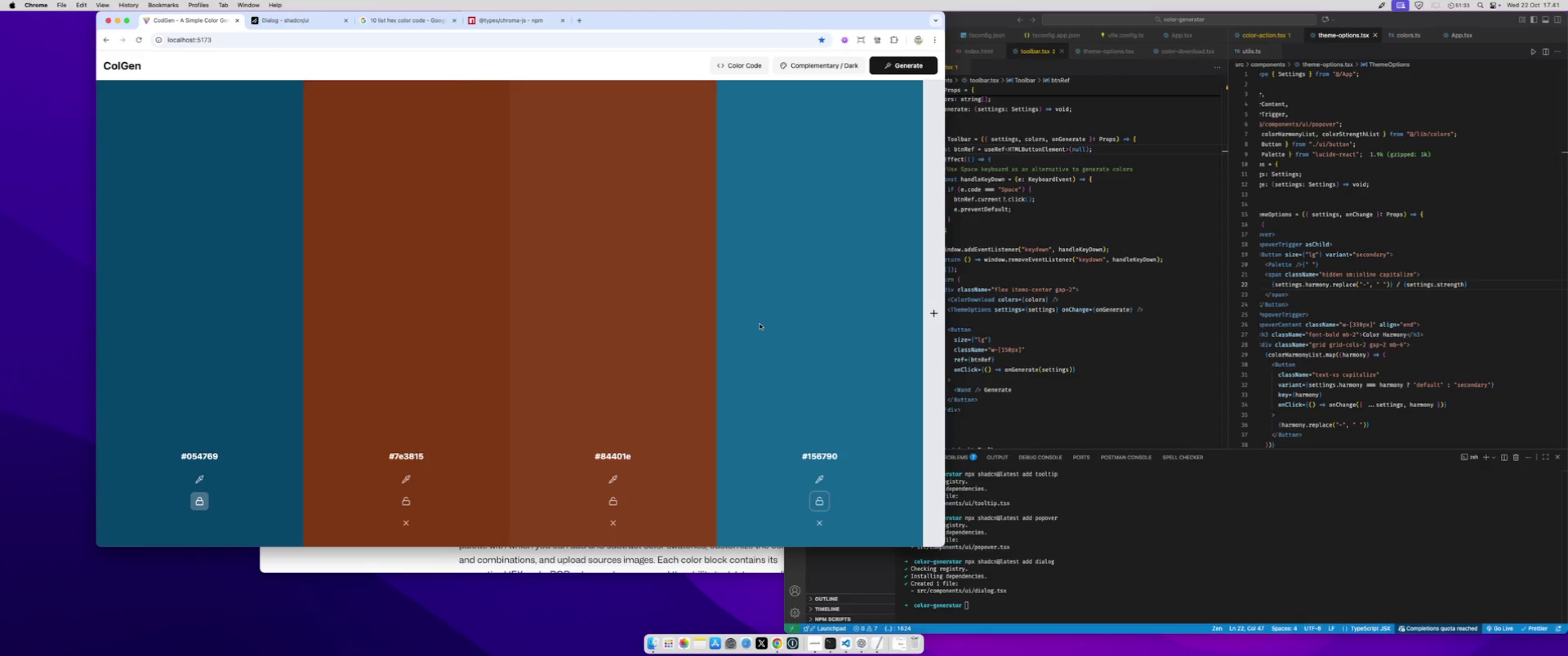 
key(Space)
 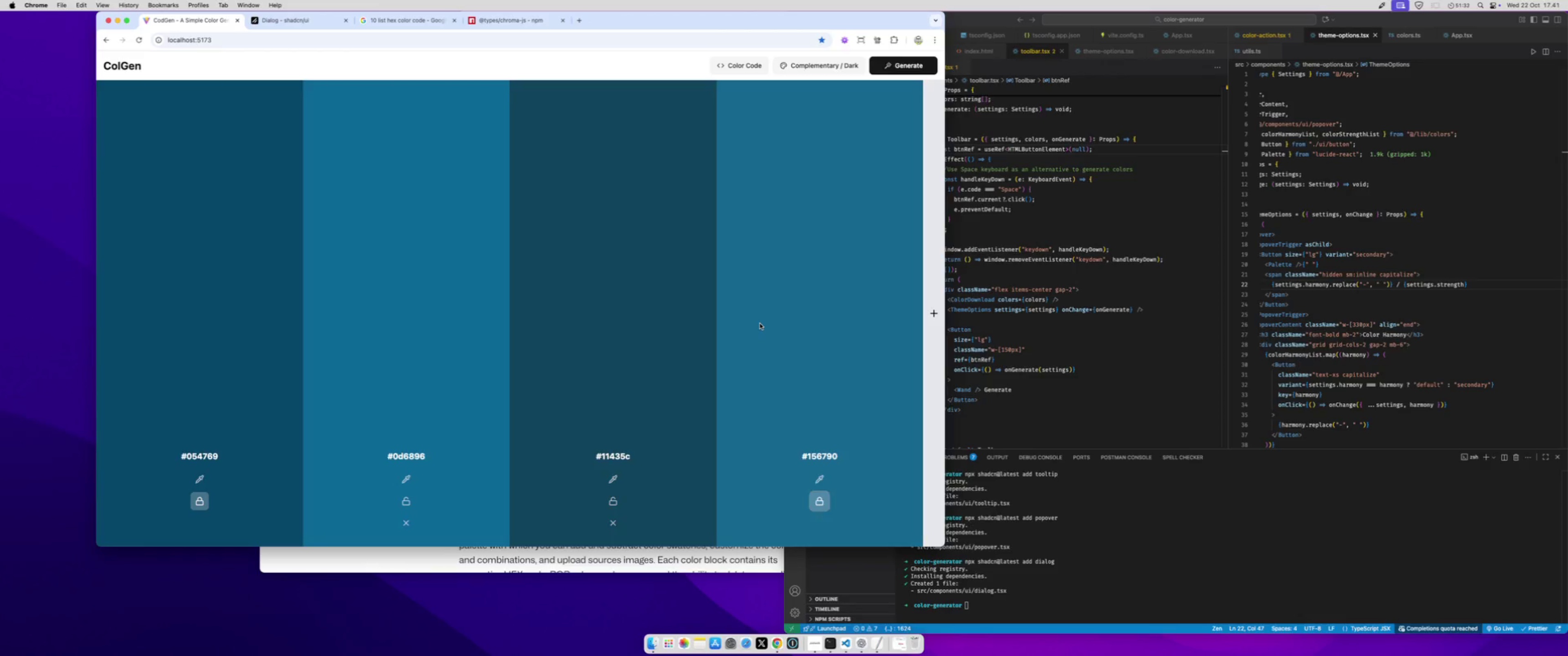 
key(Space)
 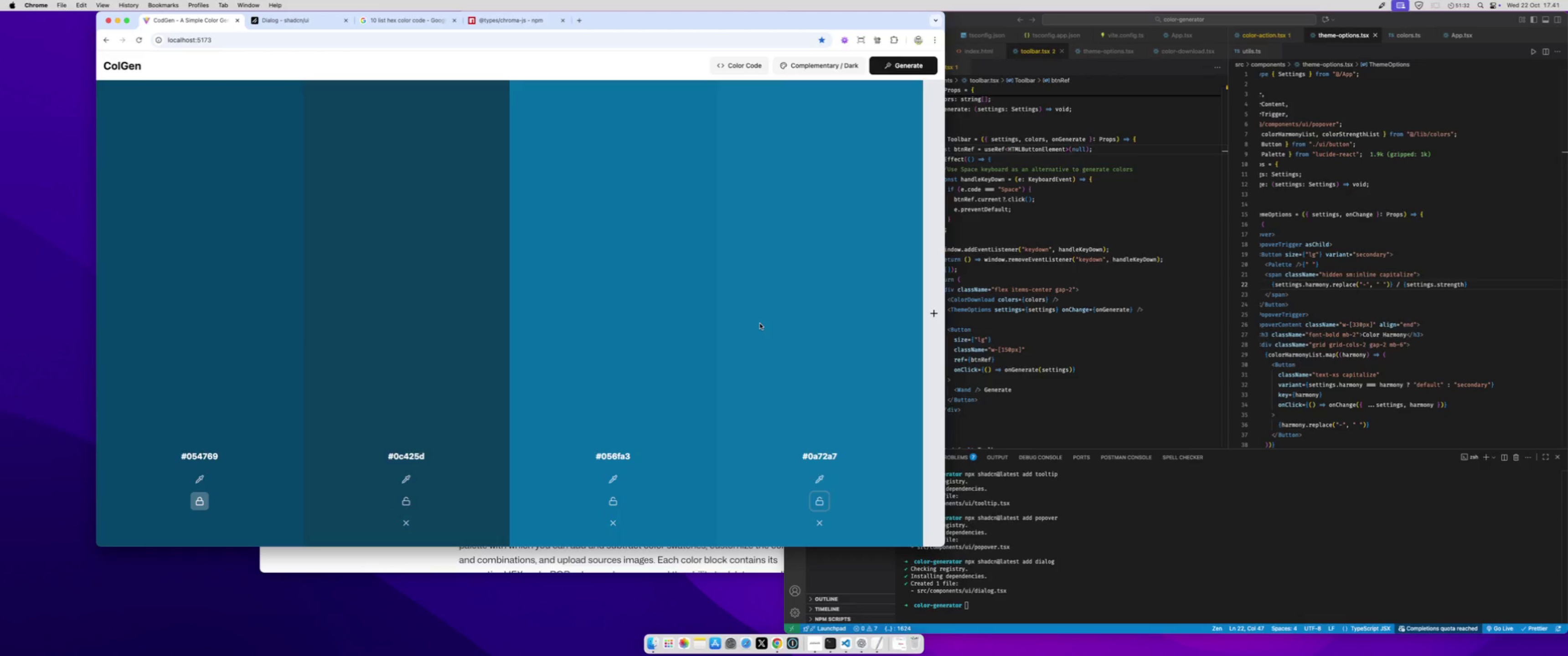 
key(Space)
 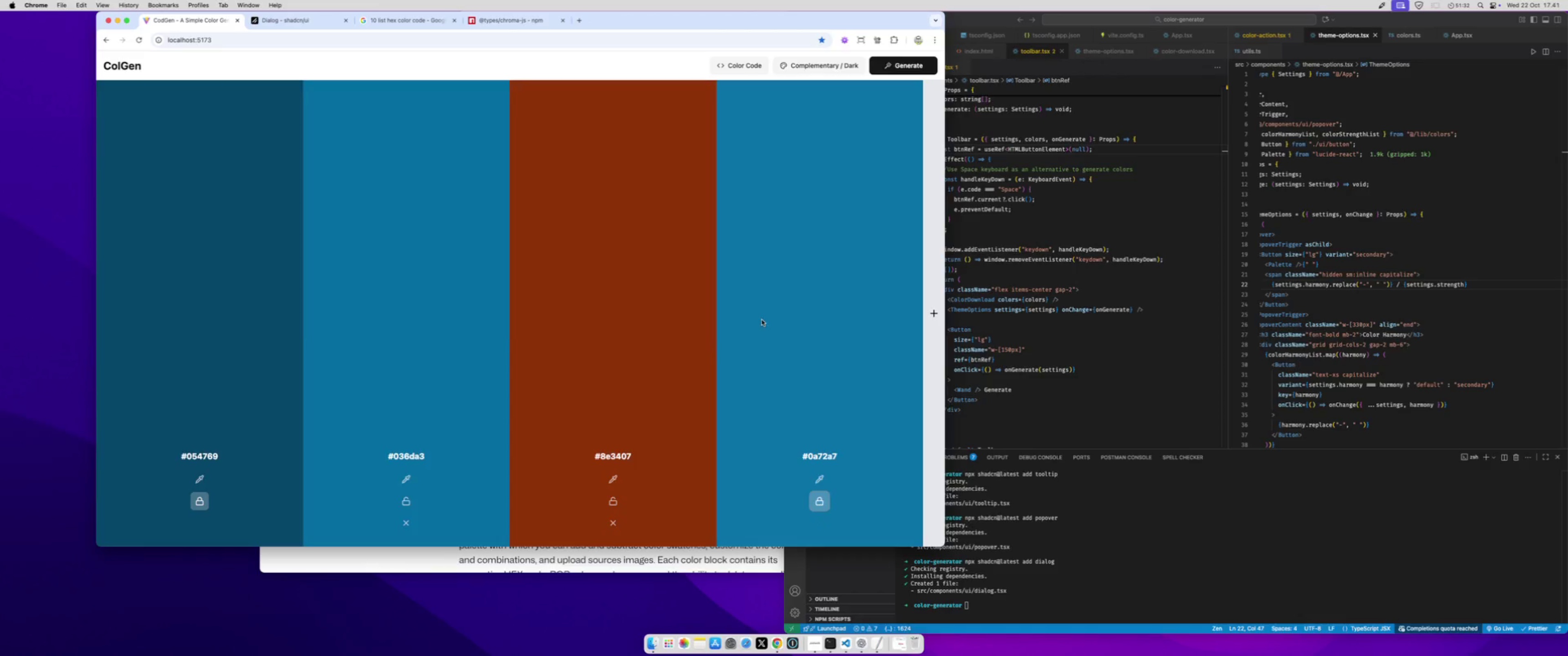 
key(Space)
 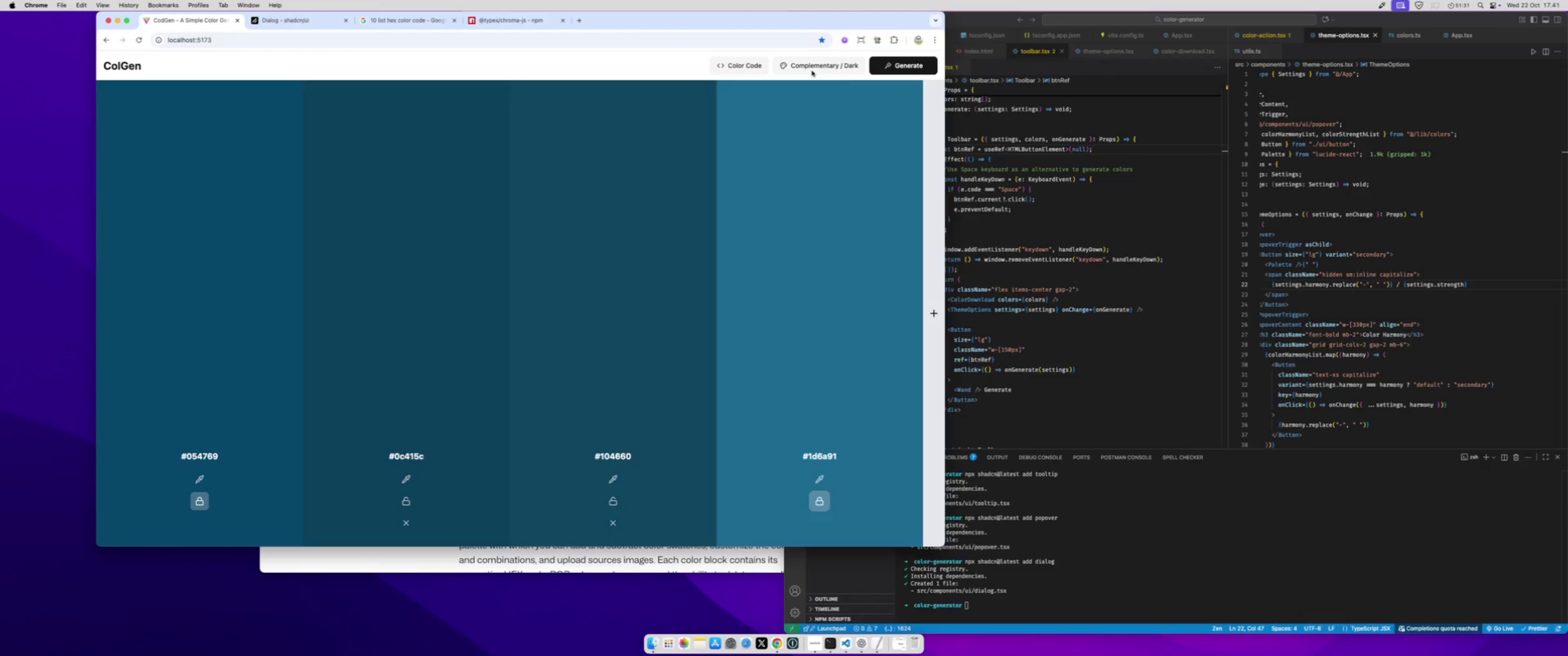 
left_click([812, 72])
 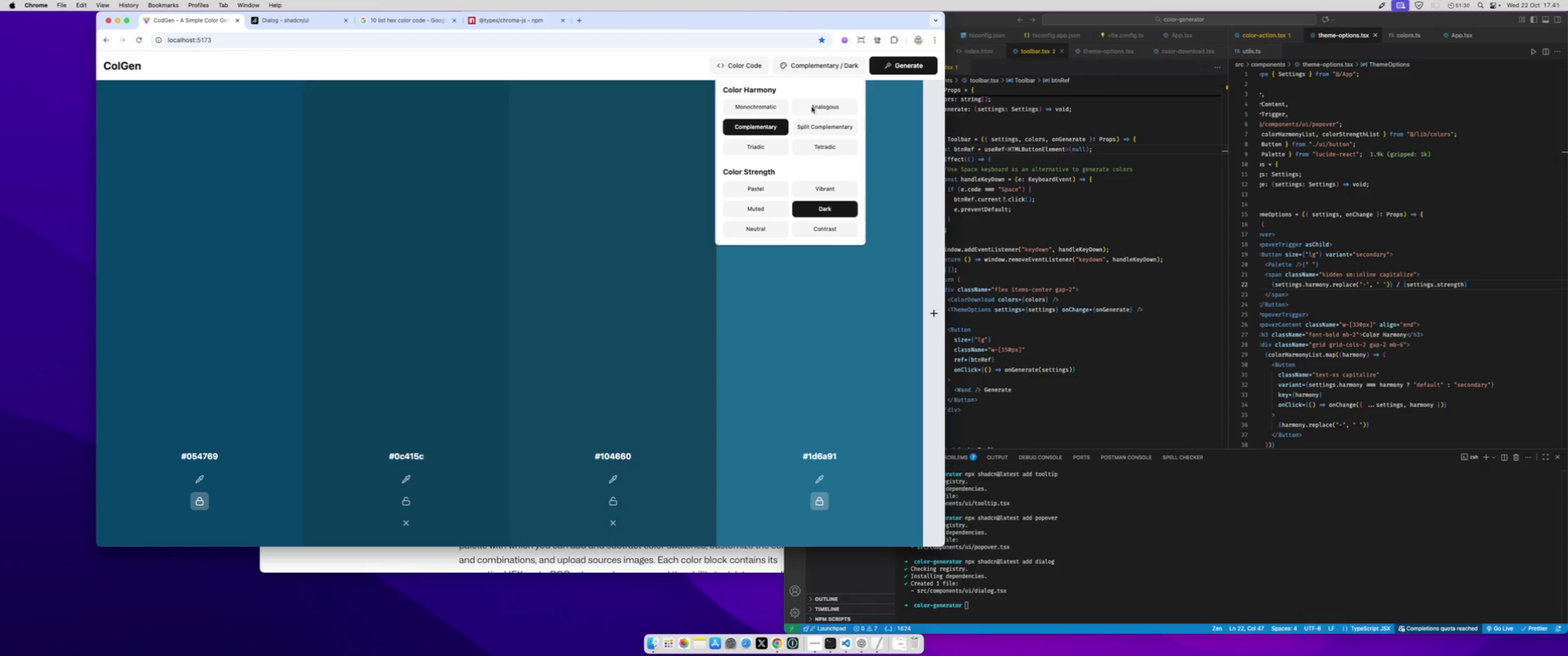 
left_click([812, 107])
 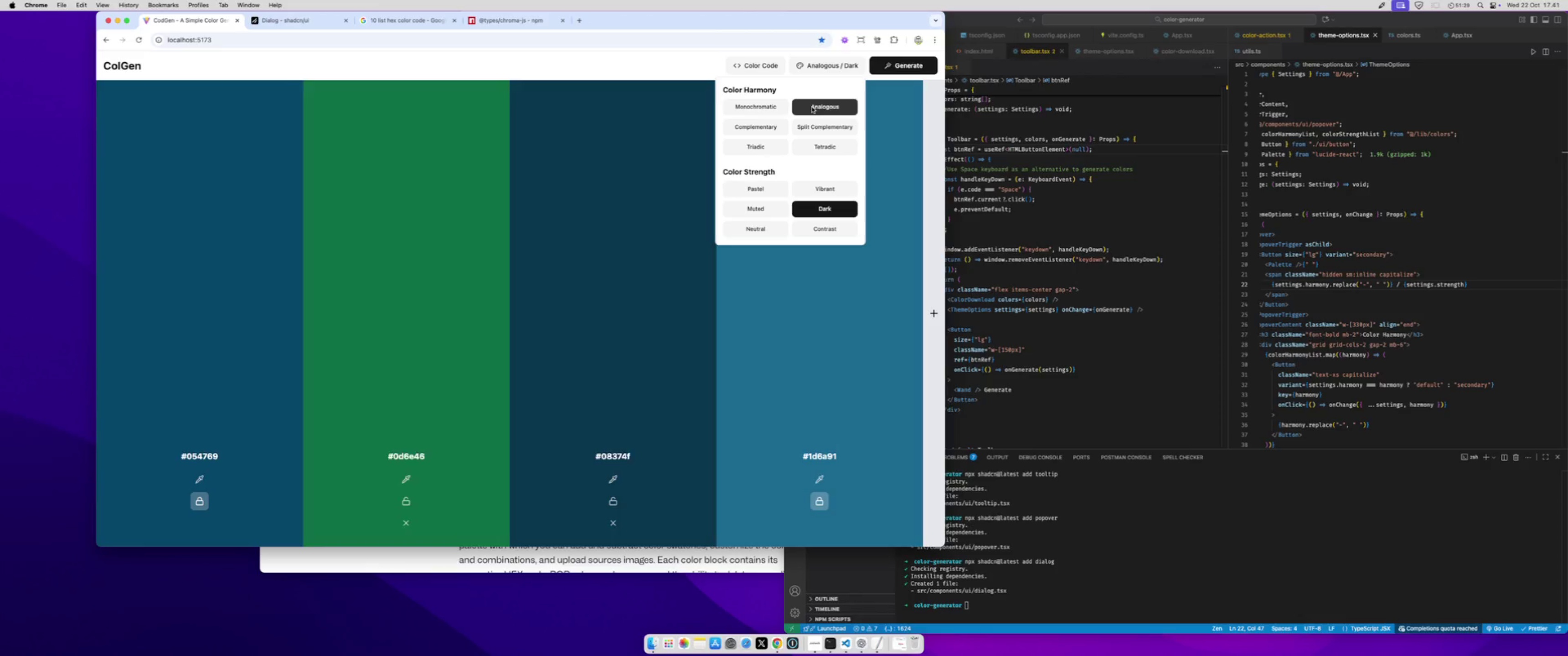 
key(Space)
 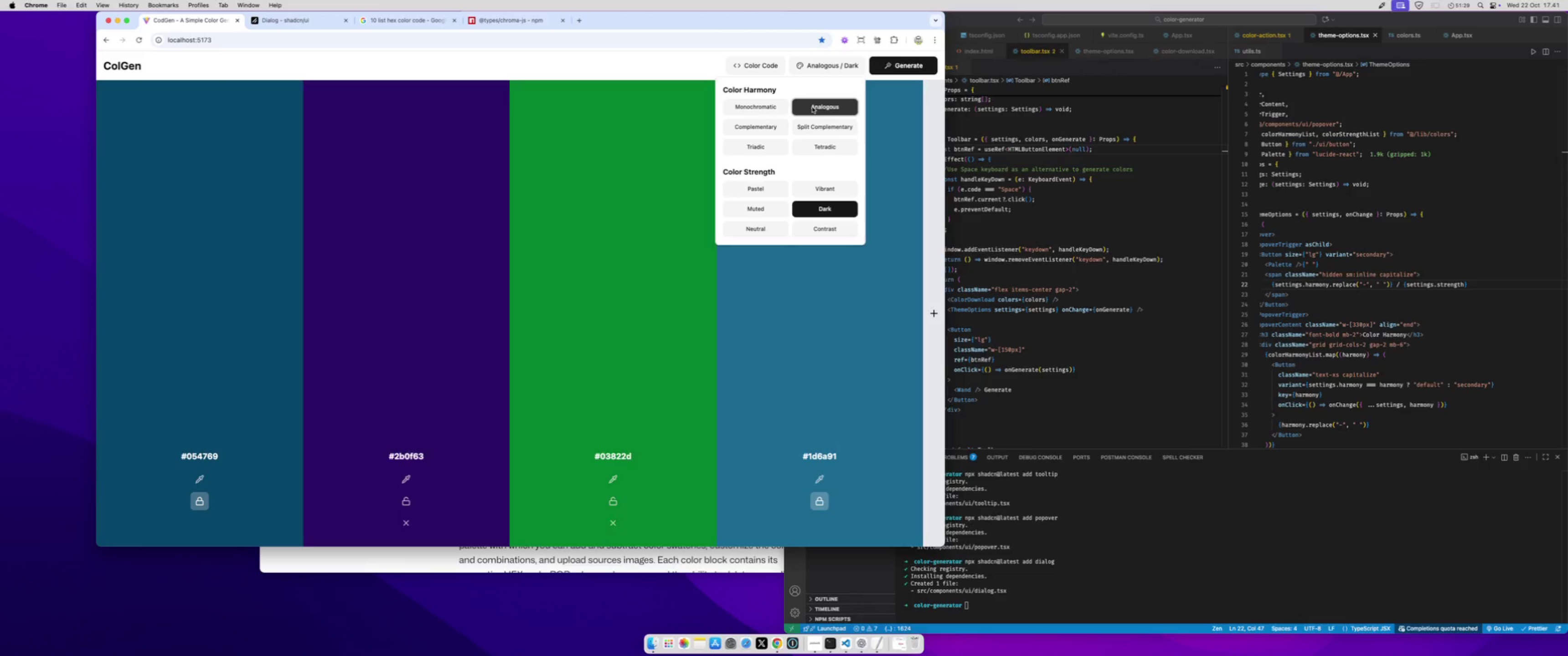 
key(Space)
 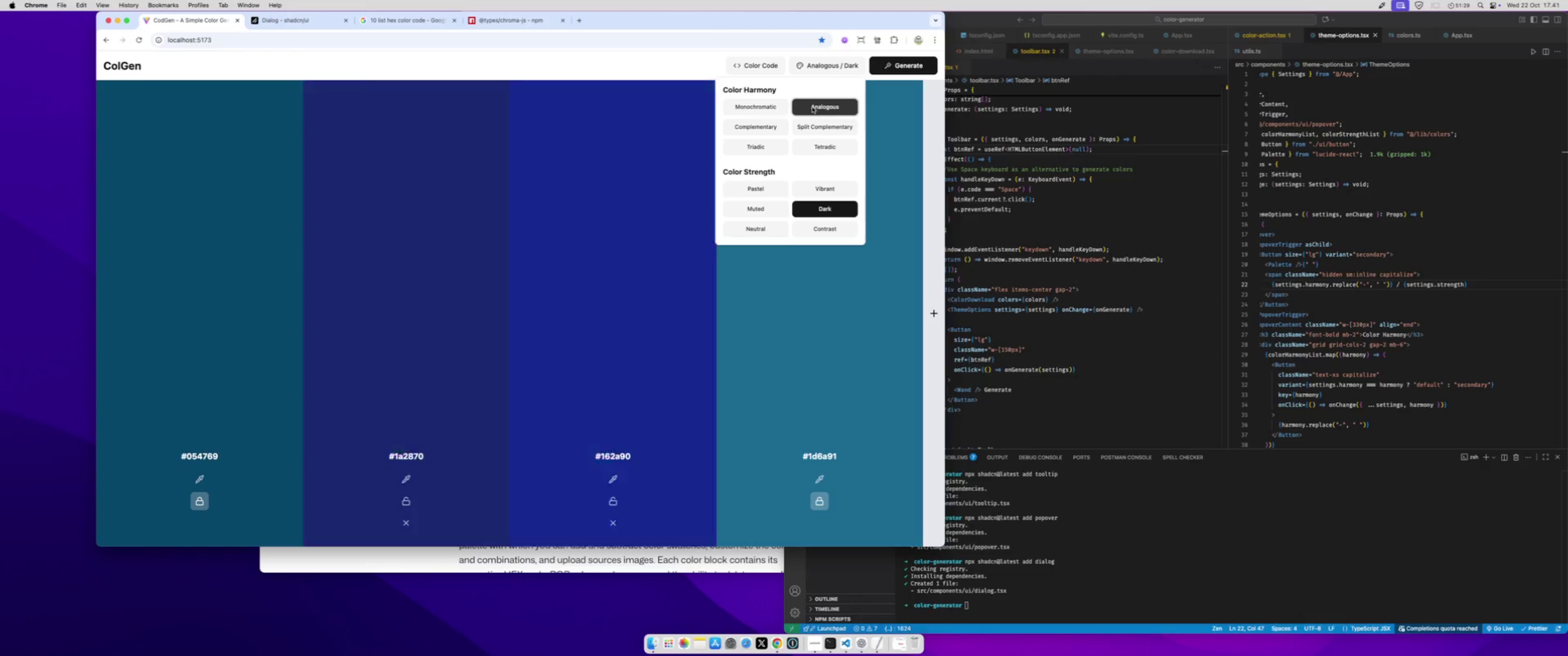 
key(Space)
 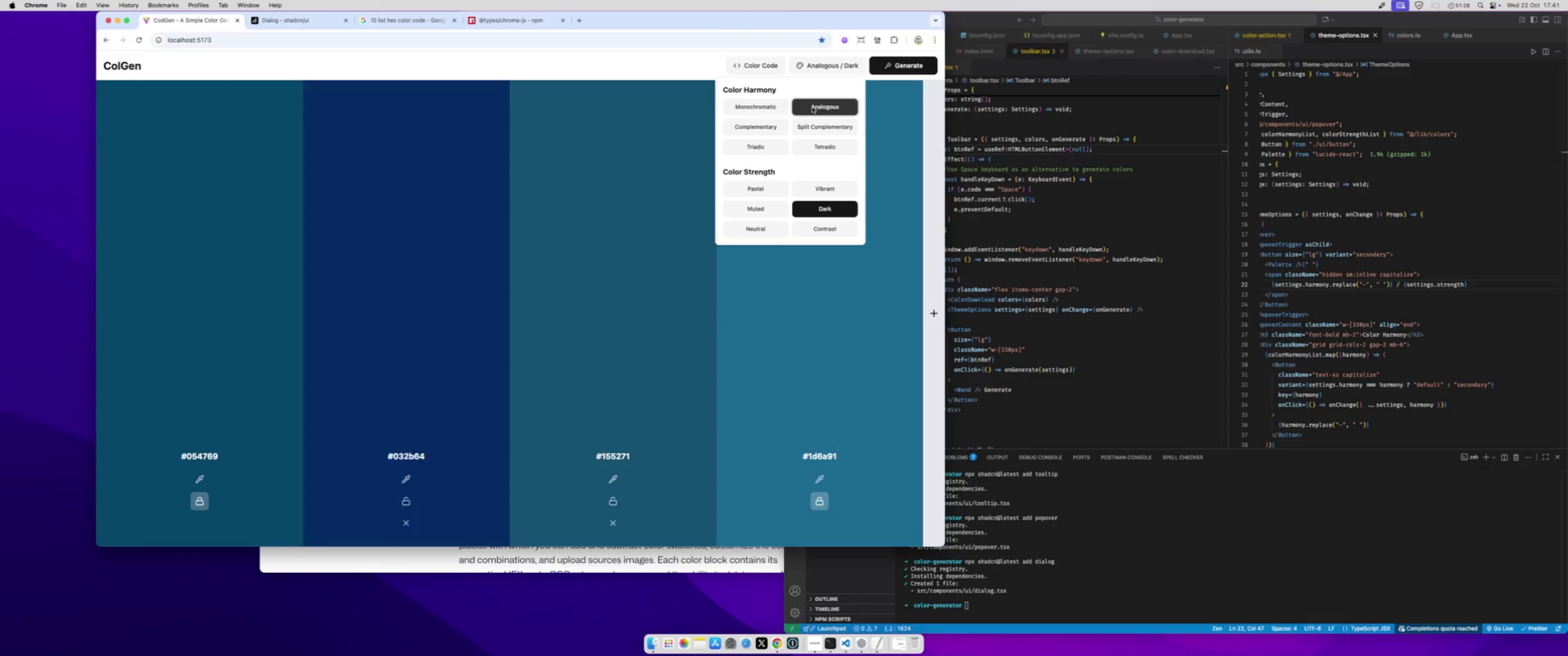 
key(Space)
 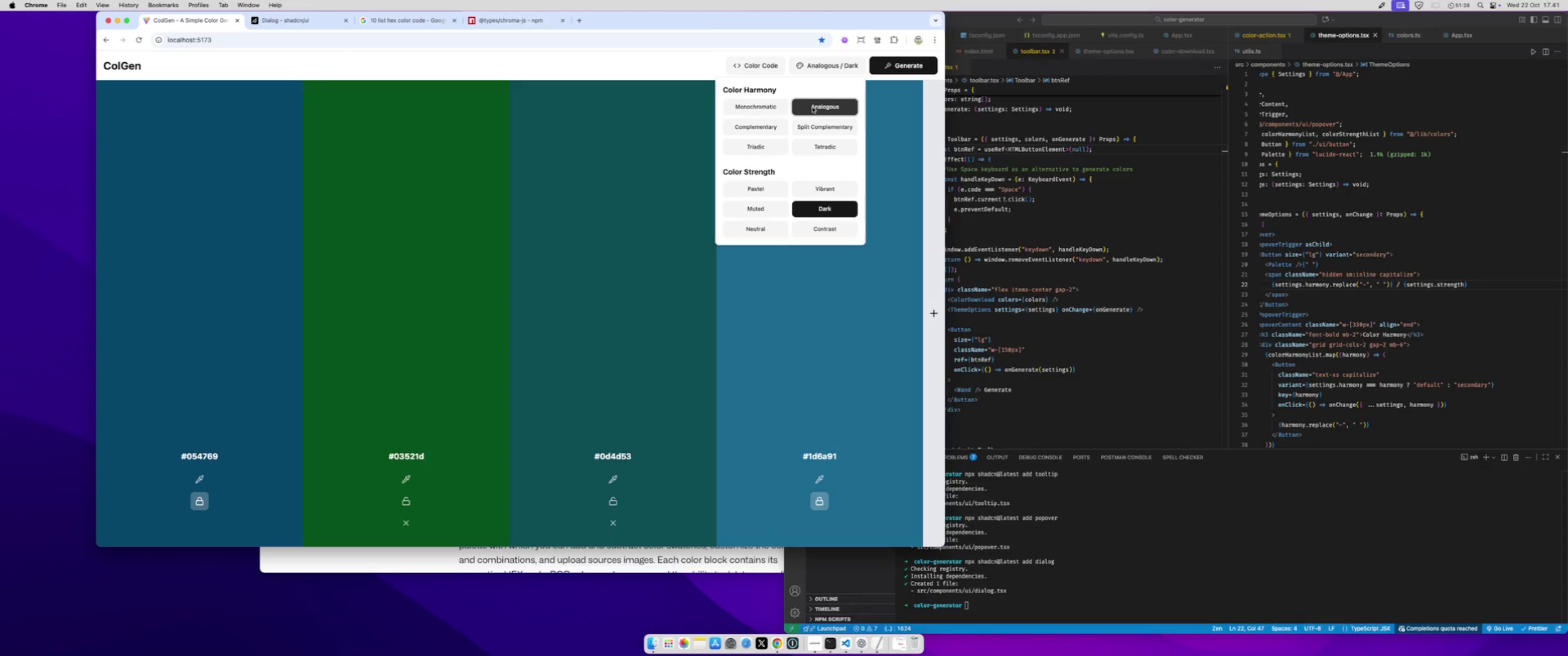 
key(Space)
 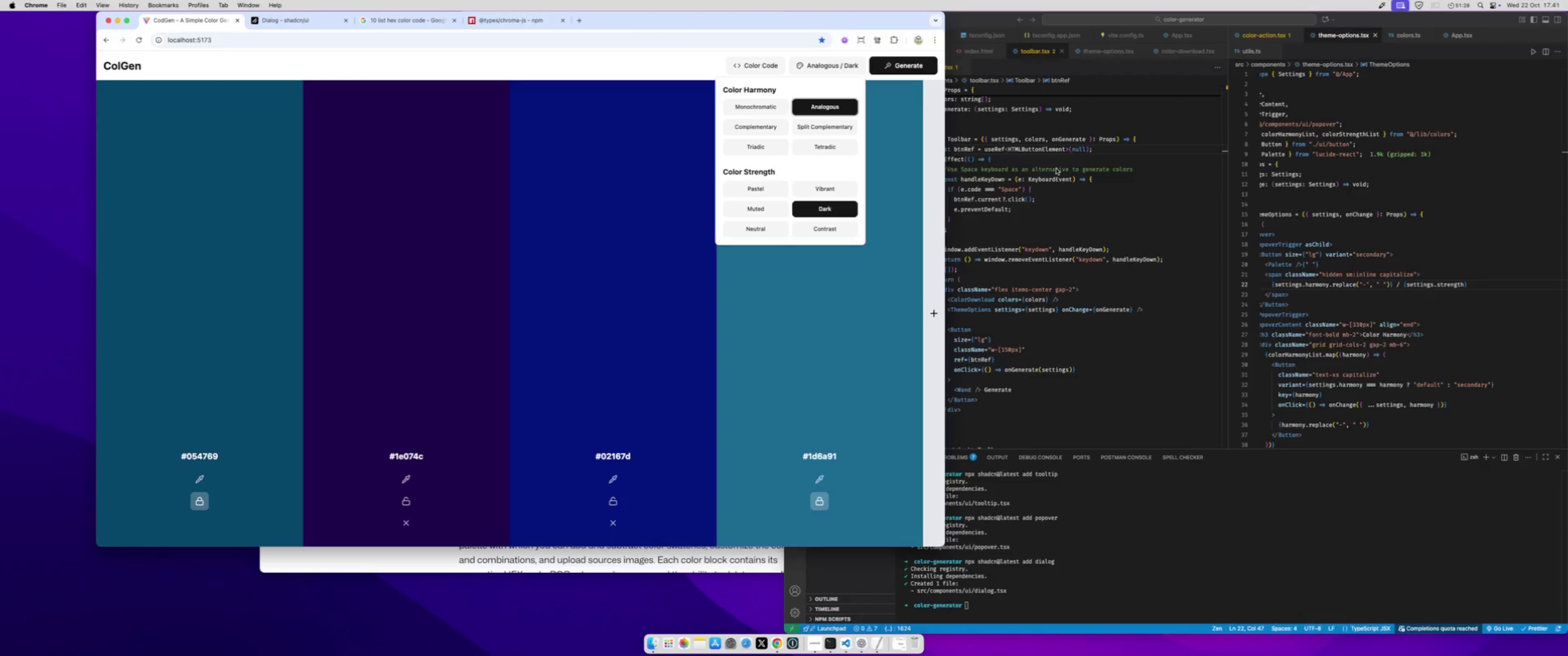 
left_click([1056, 169])
 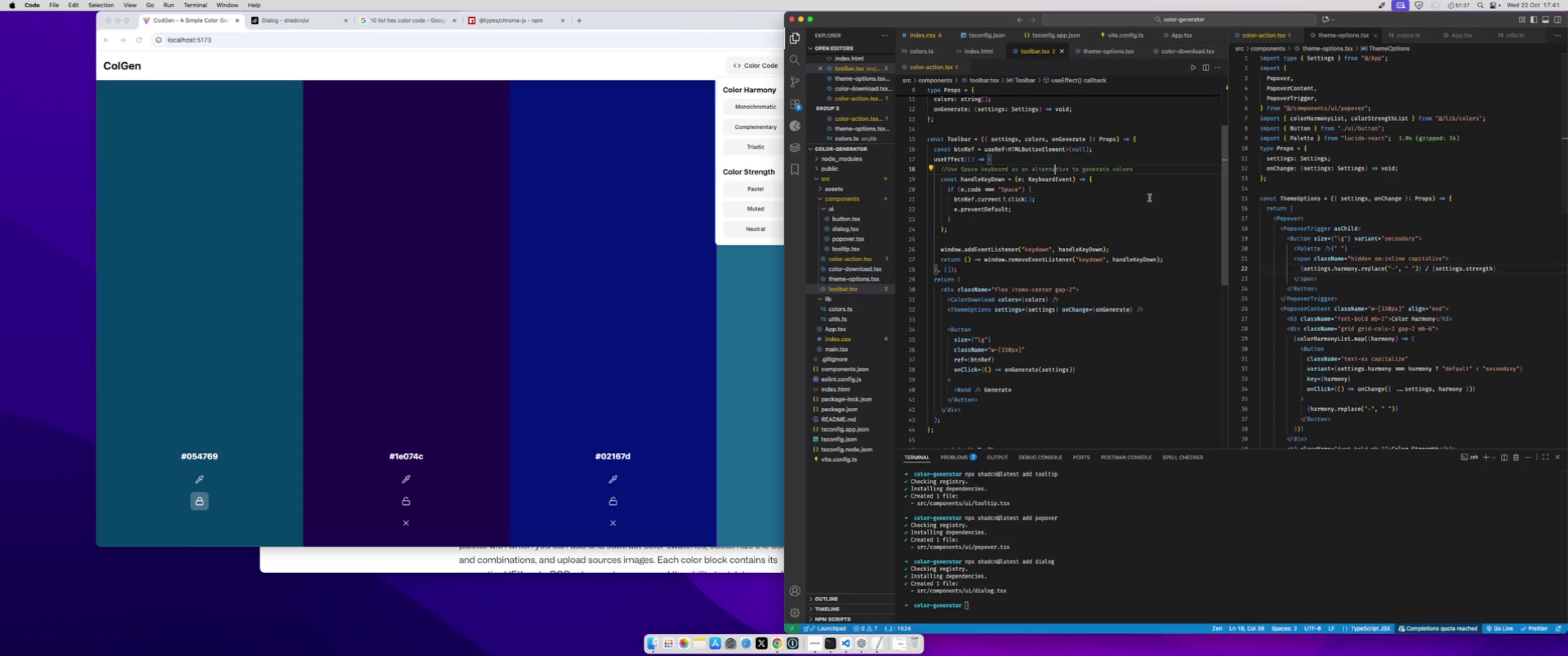 
scroll: coordinate [1124, 246], scroll_direction: up, amount: 144.0
 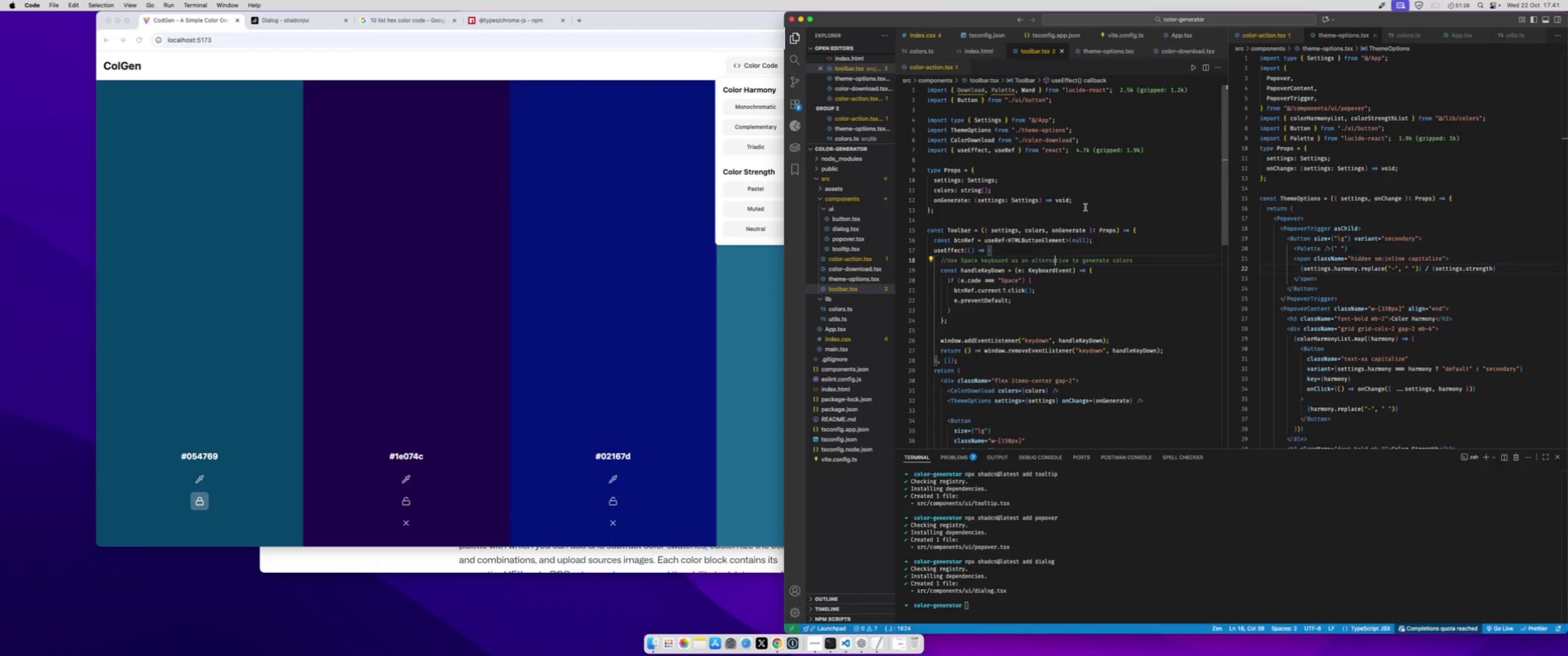 
left_click([1085, 207])
 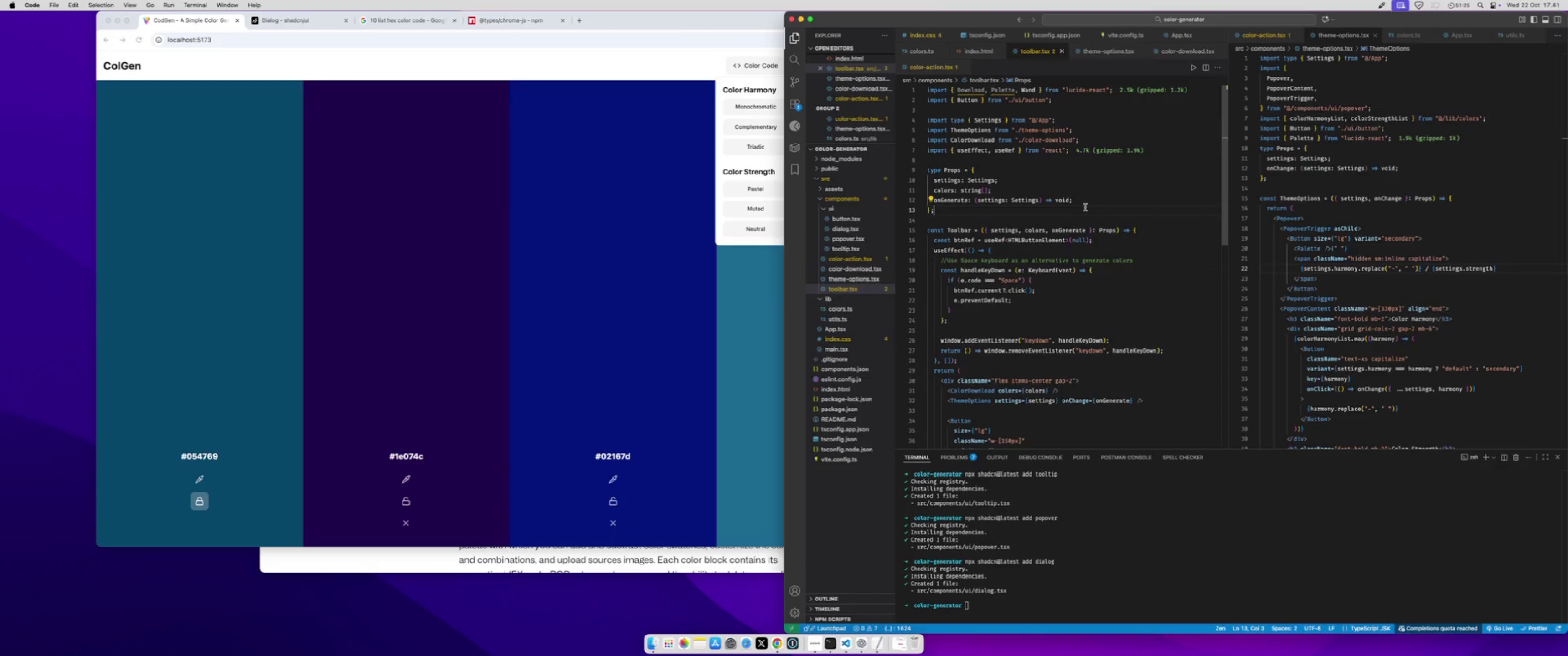 
key(Meta+Shift+P)
 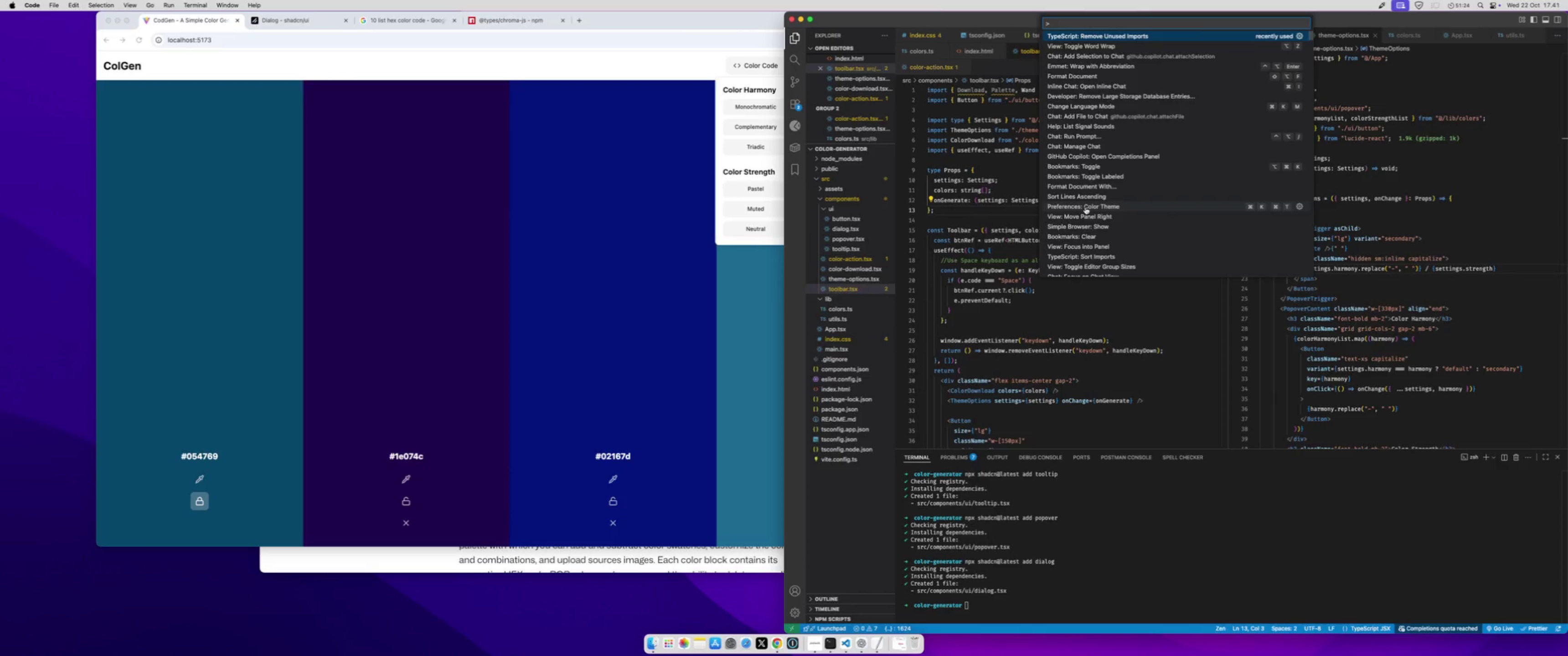 
type(remove)
 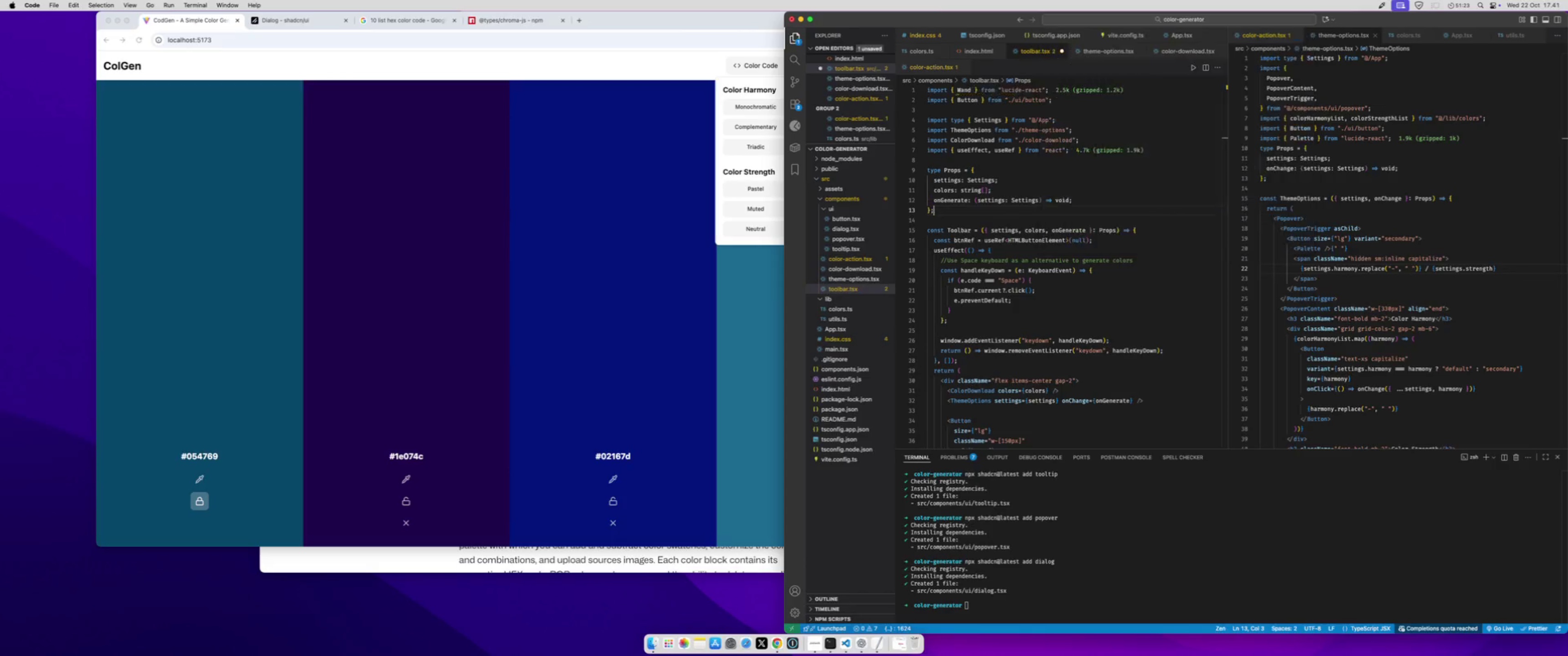 
key(Enter)
 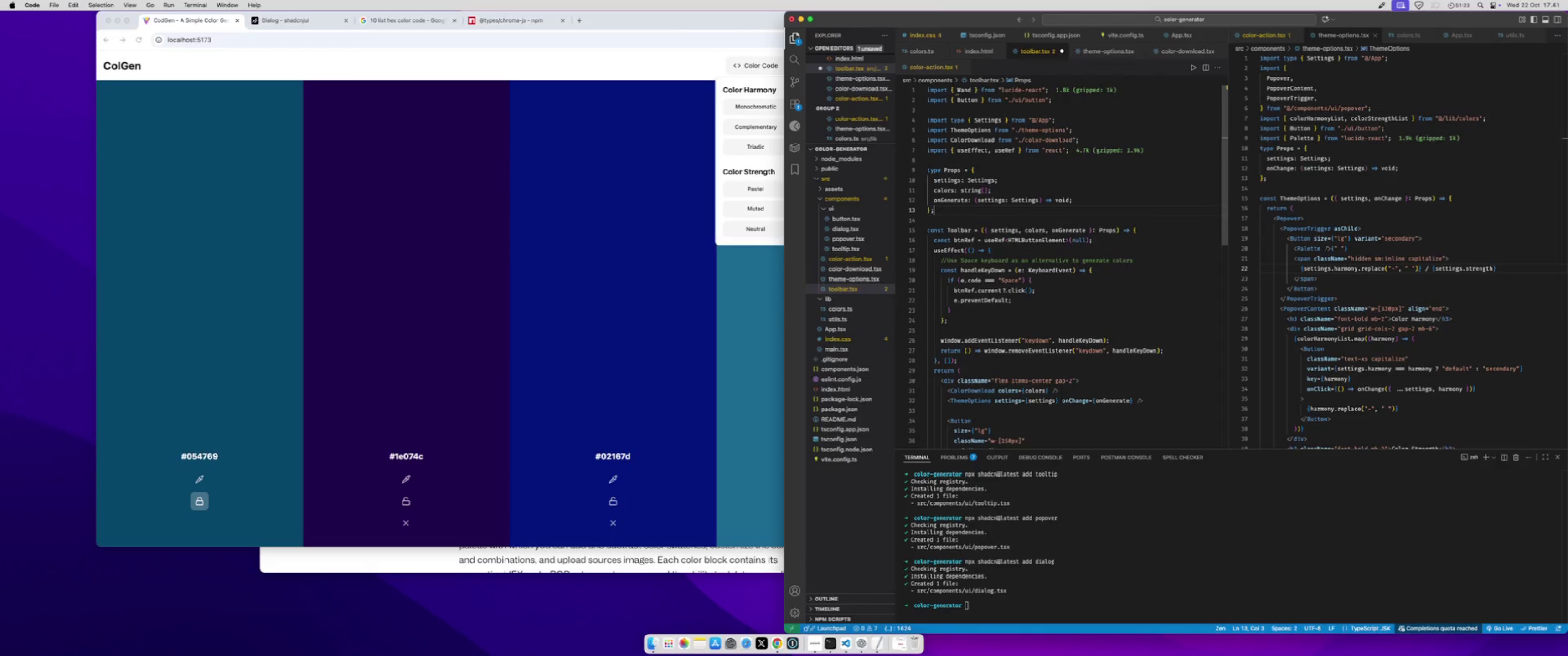 
key(Meta+S)
 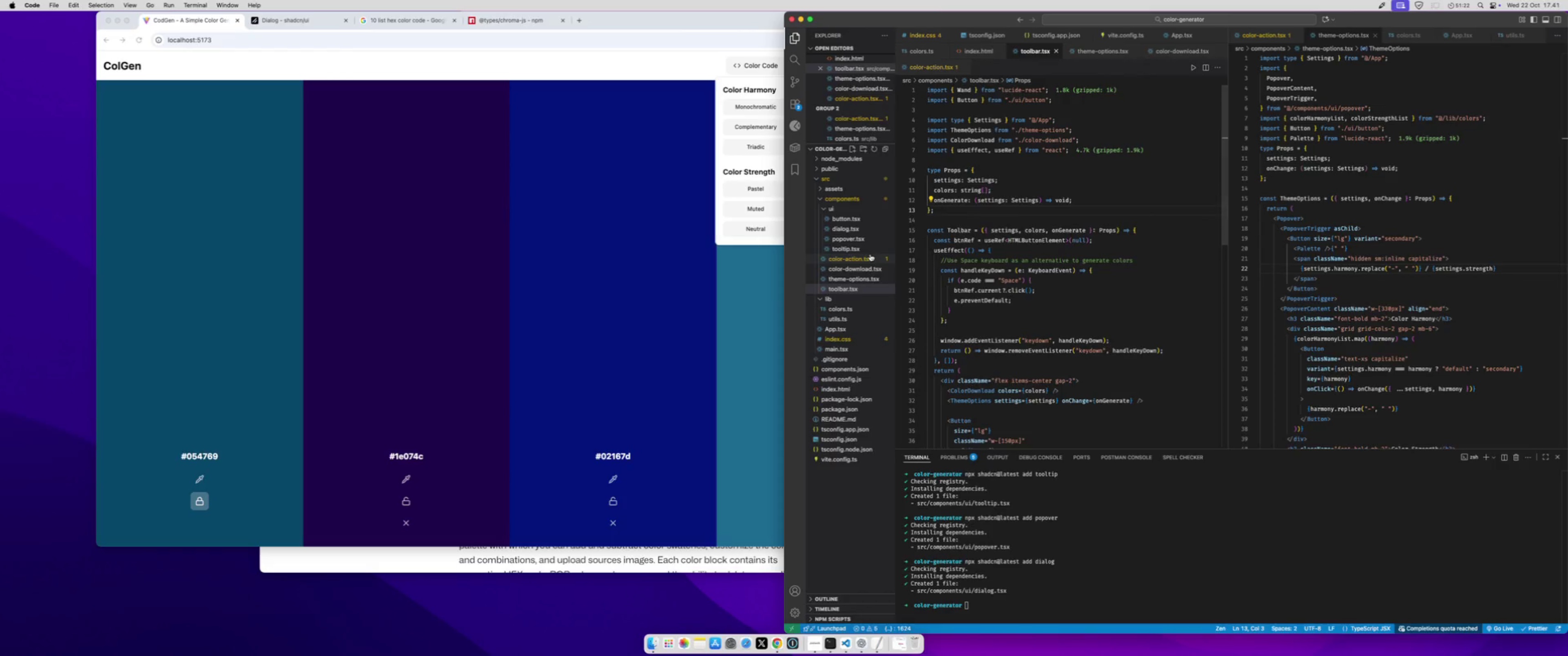 
left_click([868, 256])
 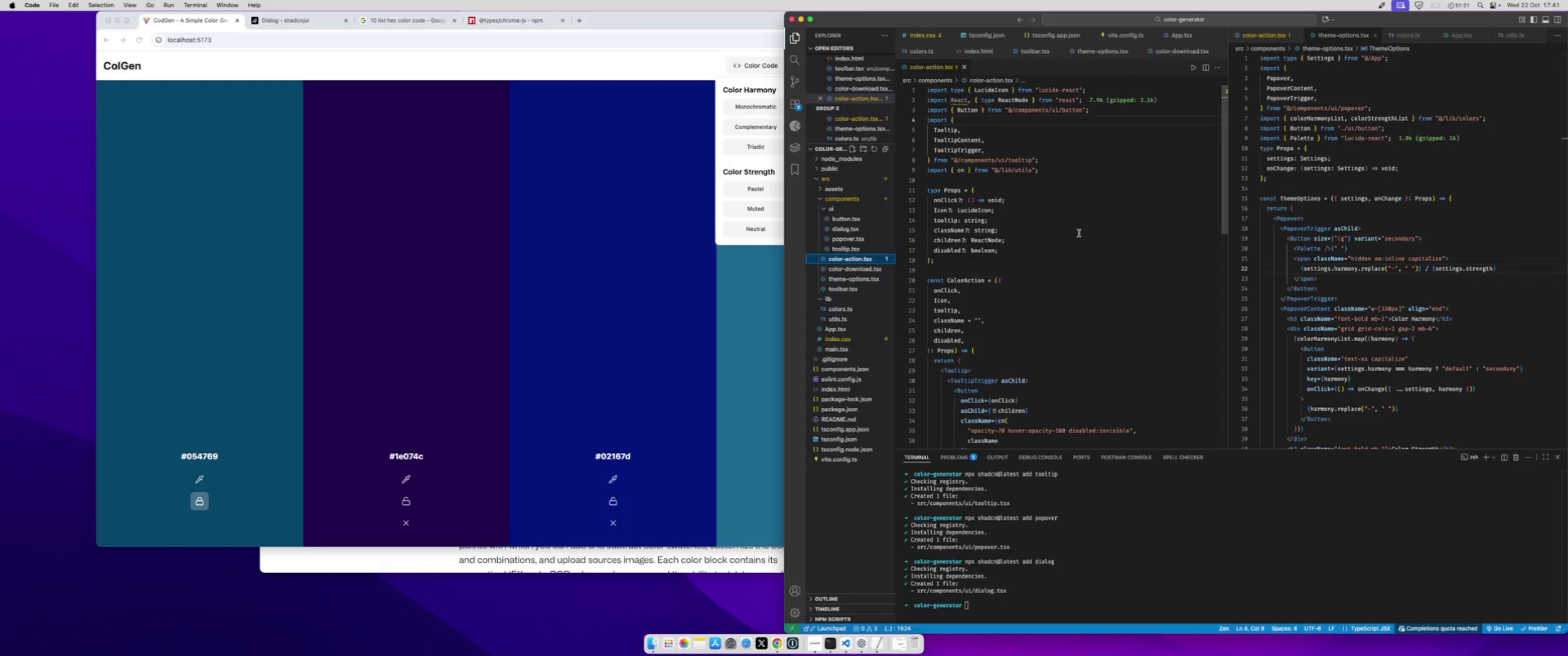 
scroll: coordinate [1079, 233], scroll_direction: up, amount: 156.0
 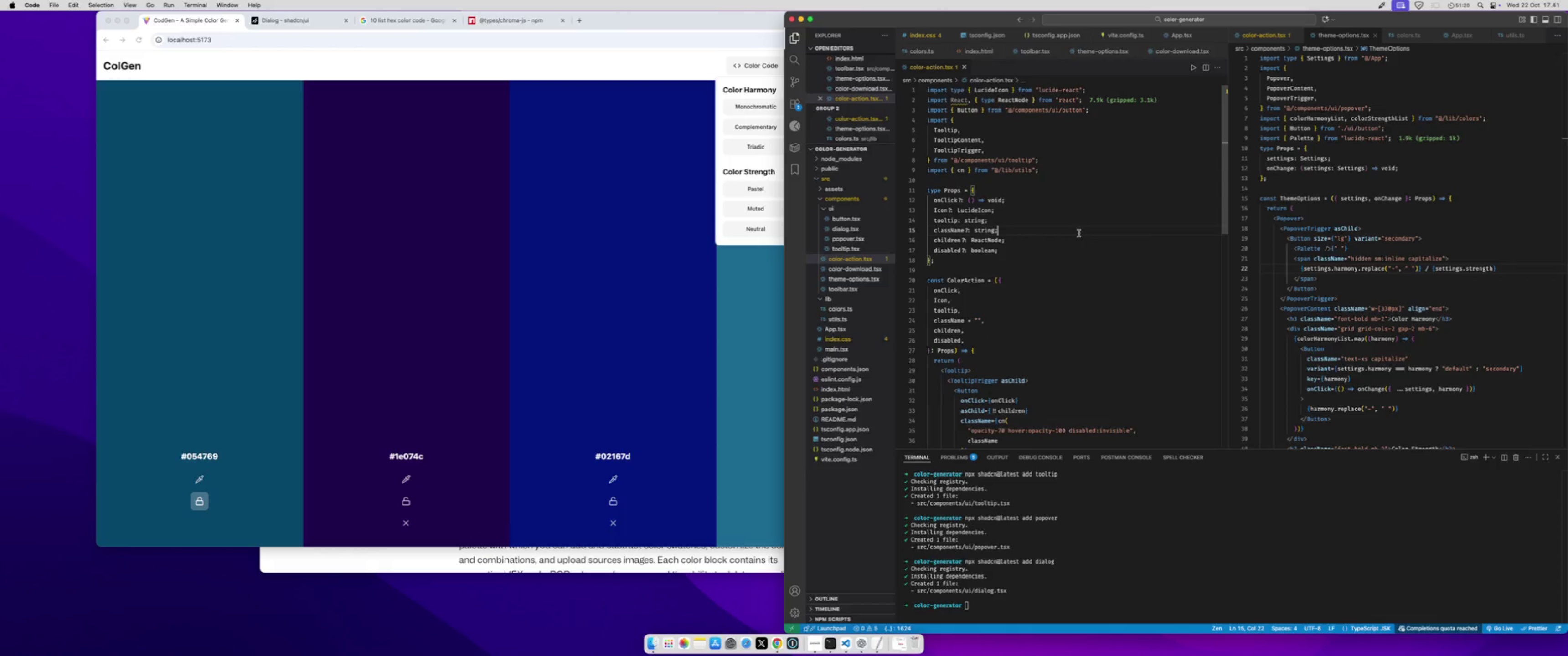 
left_click([1079, 233])
 